 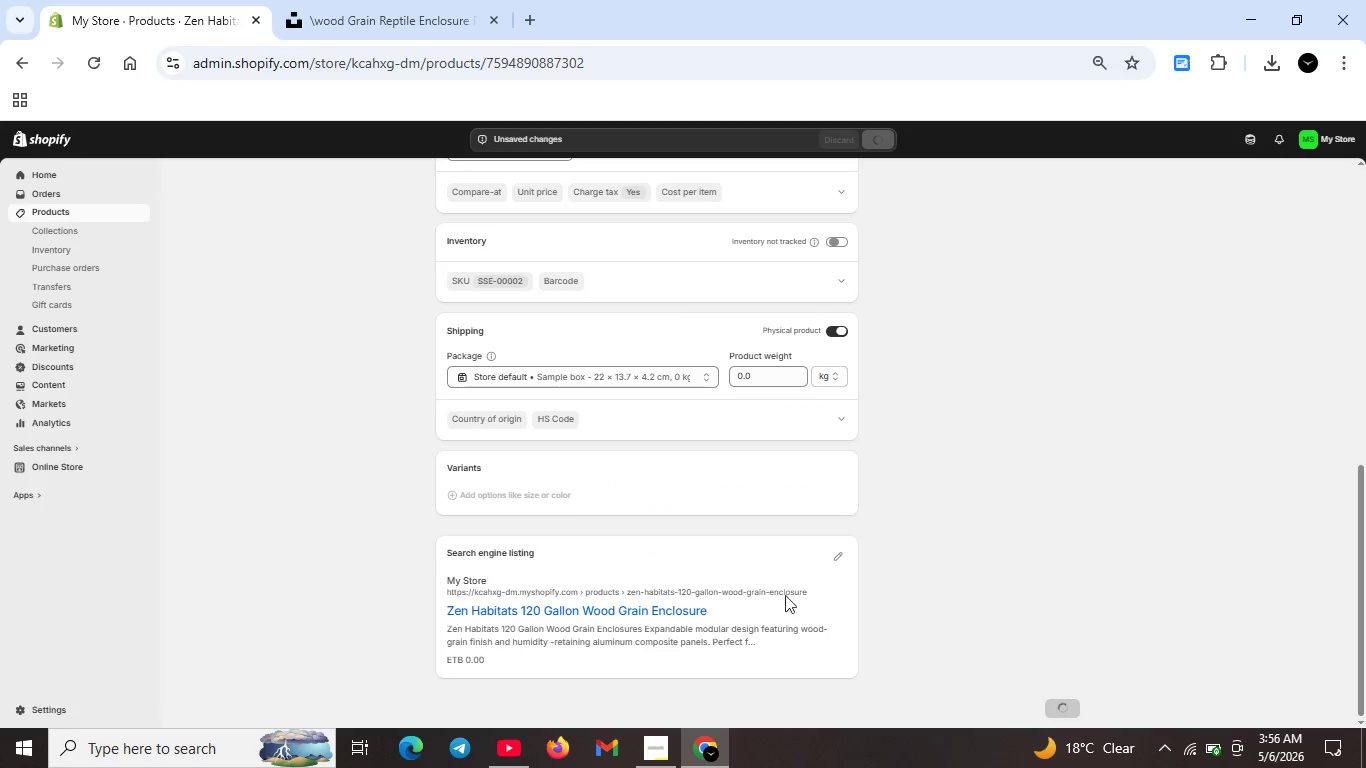 
left_click([838, 558])
 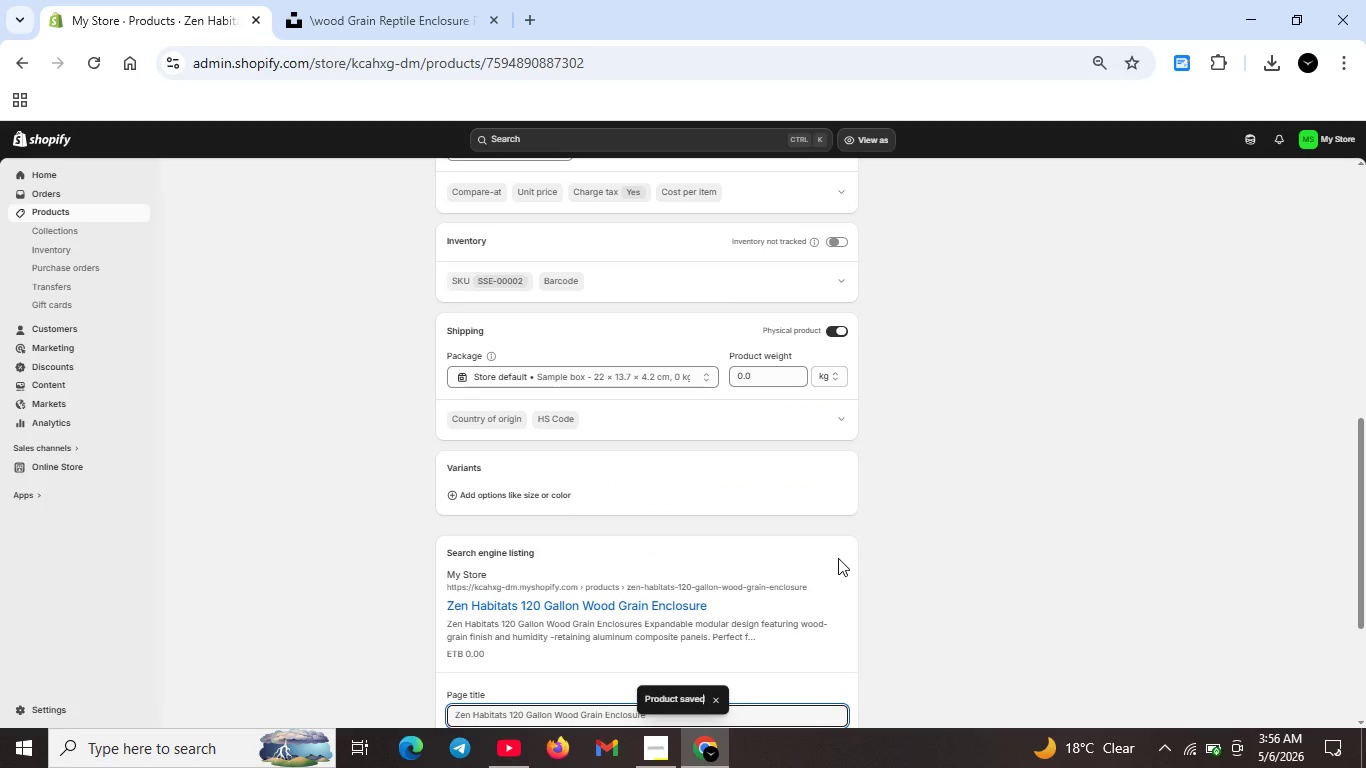 
scroll: coordinate [838, 558], scroll_direction: down, amount: 1.0
 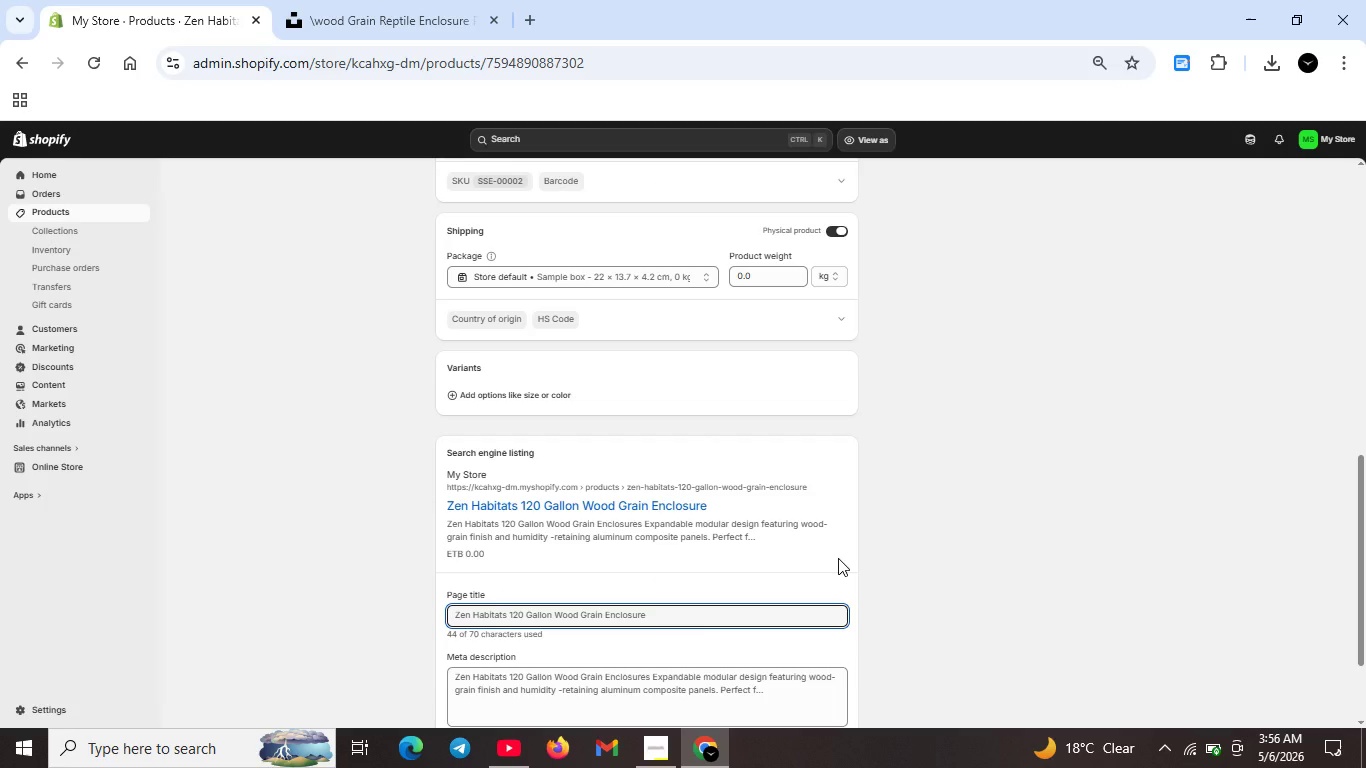 
wait(5.18)
 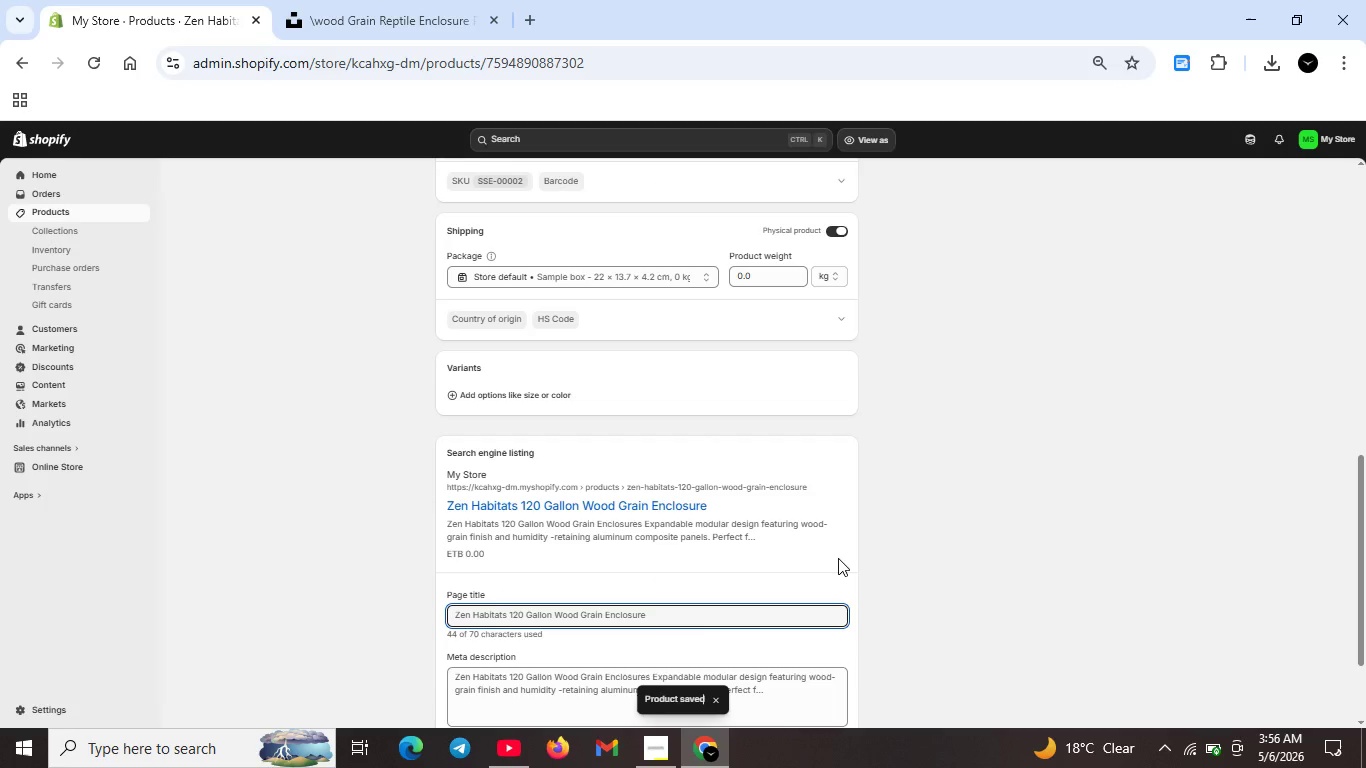 
scroll: coordinate [802, 664], scroll_direction: down, amount: 2.0
 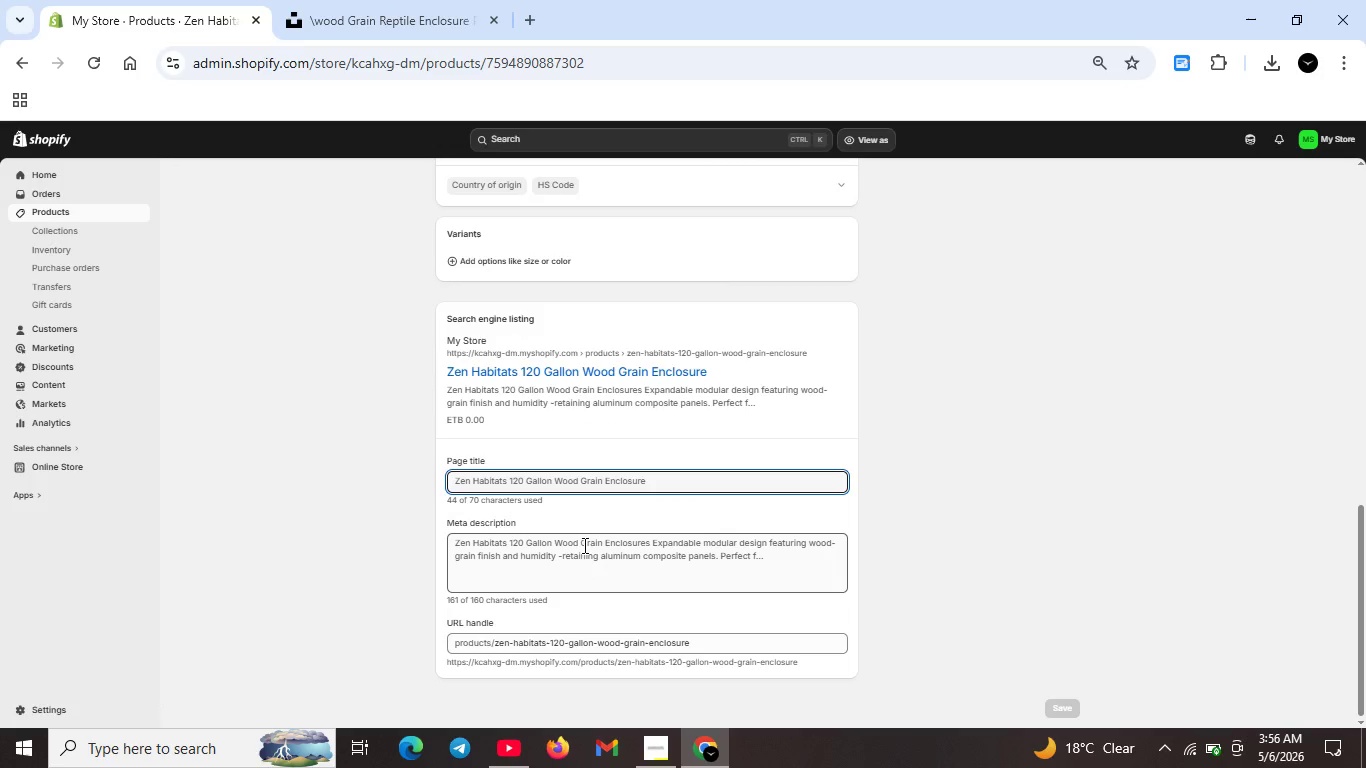 
left_click([601, 544])
 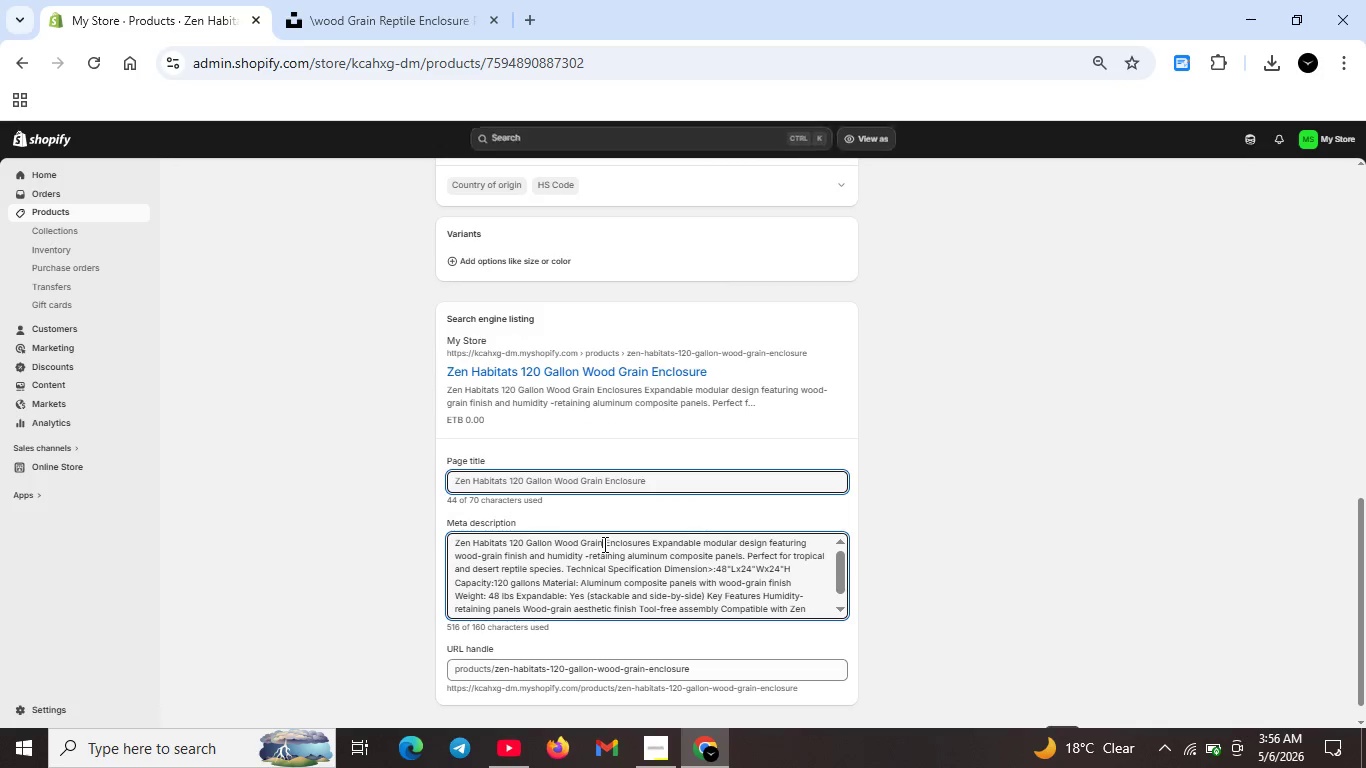 
left_click_drag(start_coordinate=[603, 544], to_coordinate=[736, 614])
 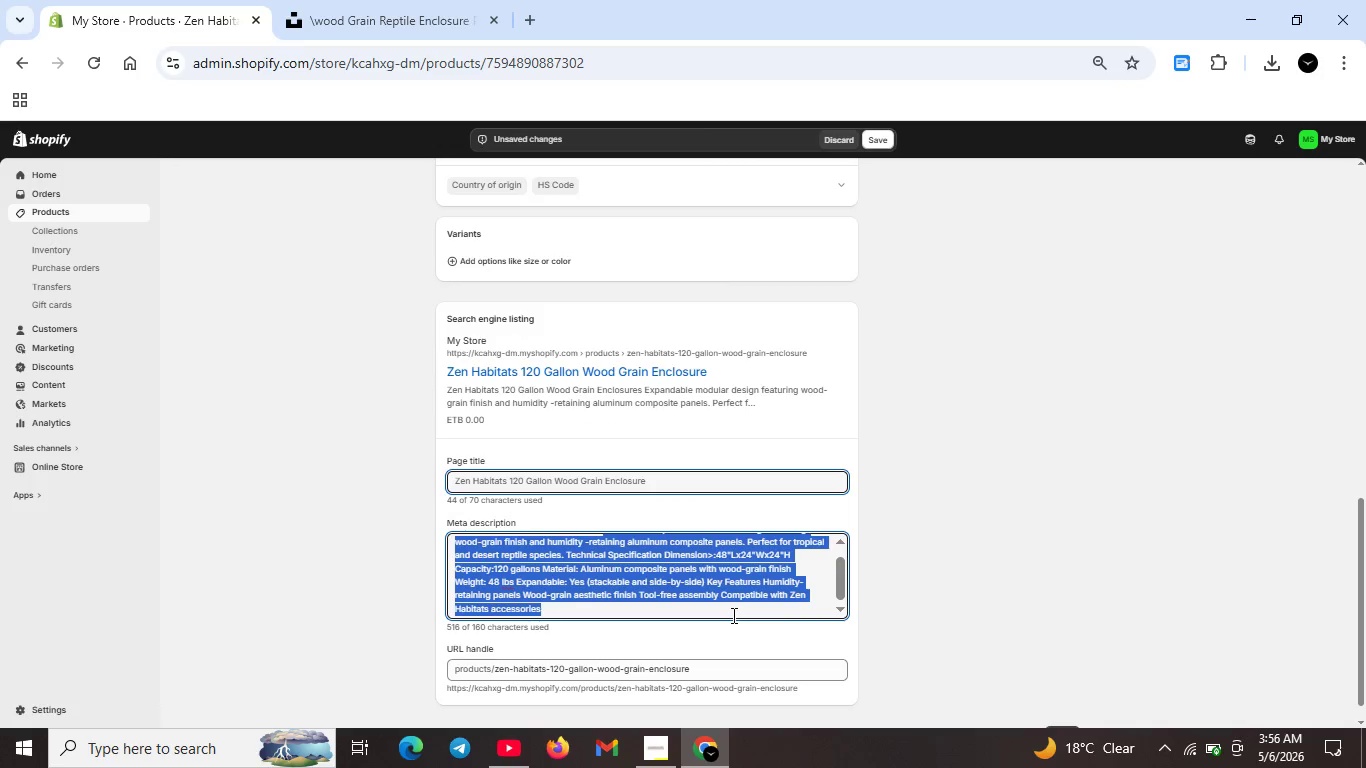 
key(Backspace)
 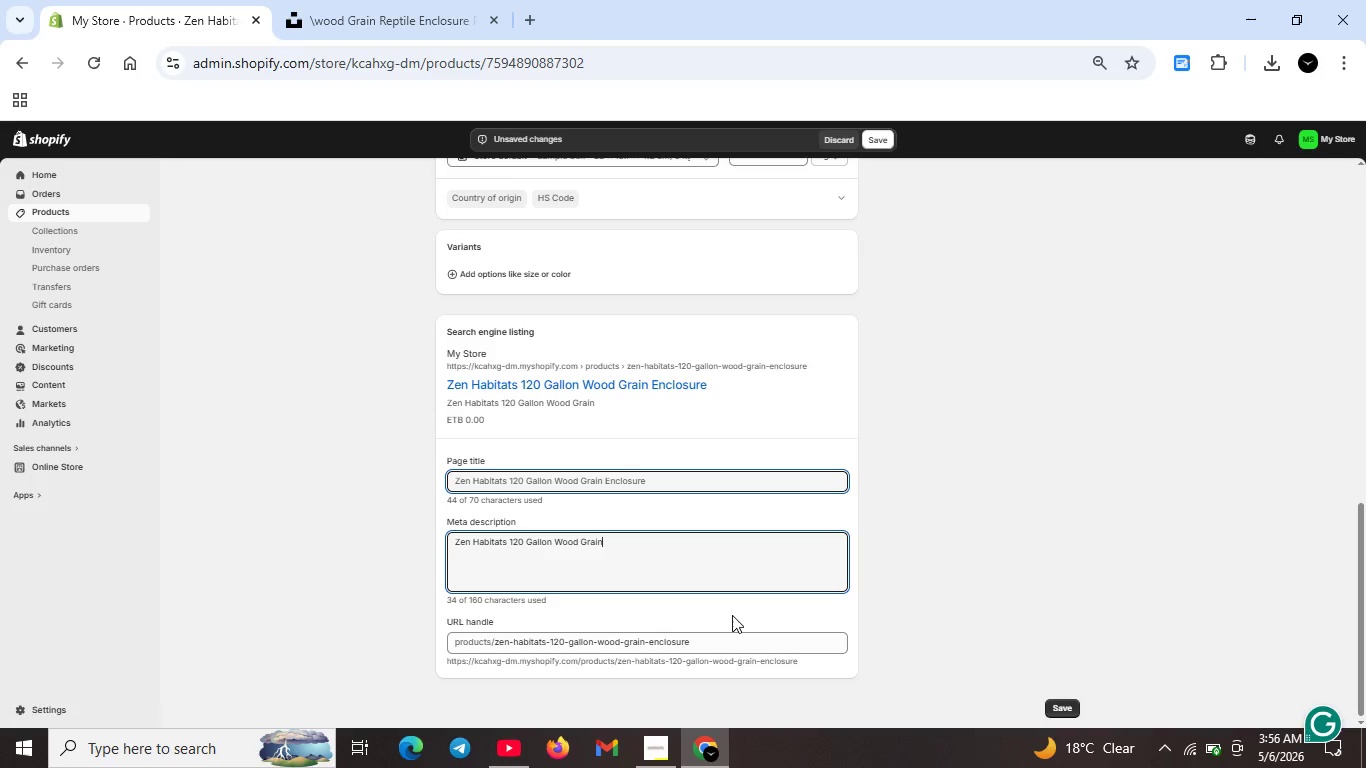 
key(ArrowLeft)
 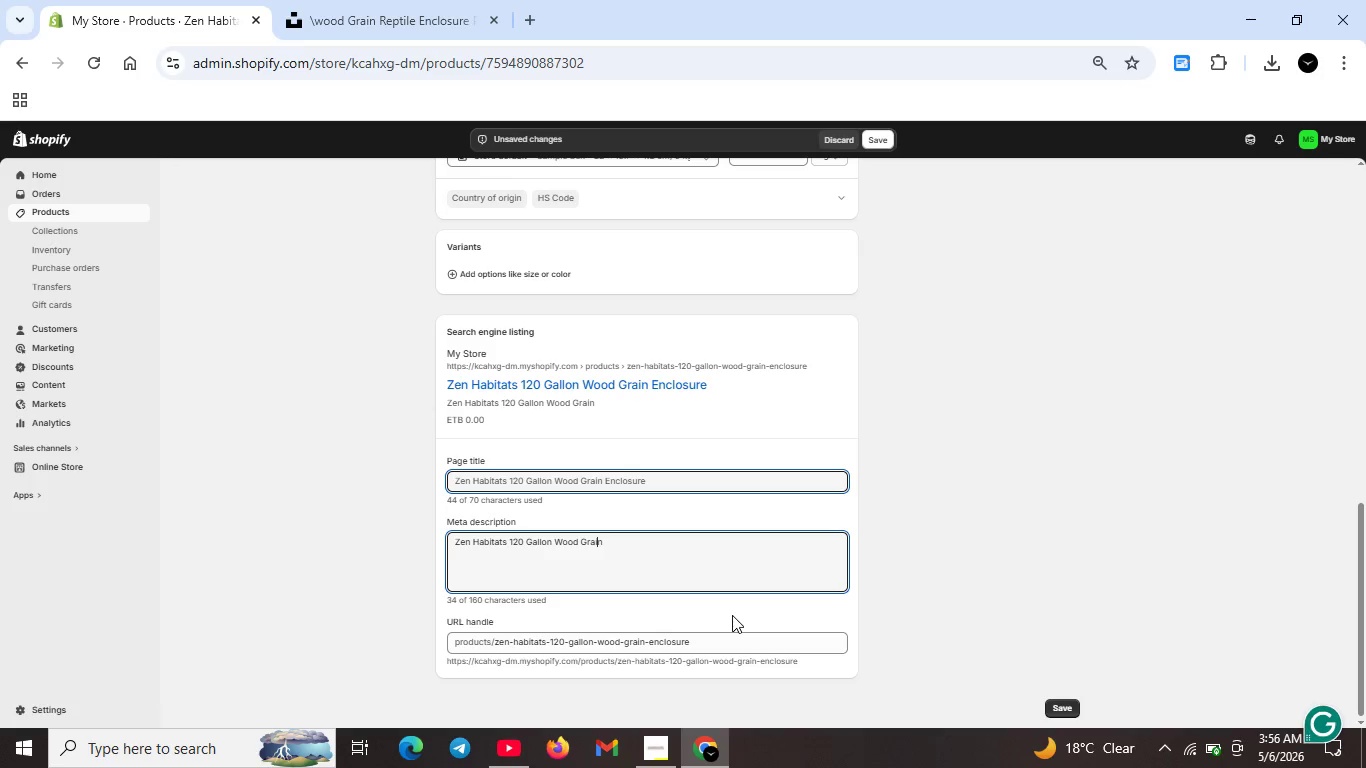 
key(ArrowLeft)
 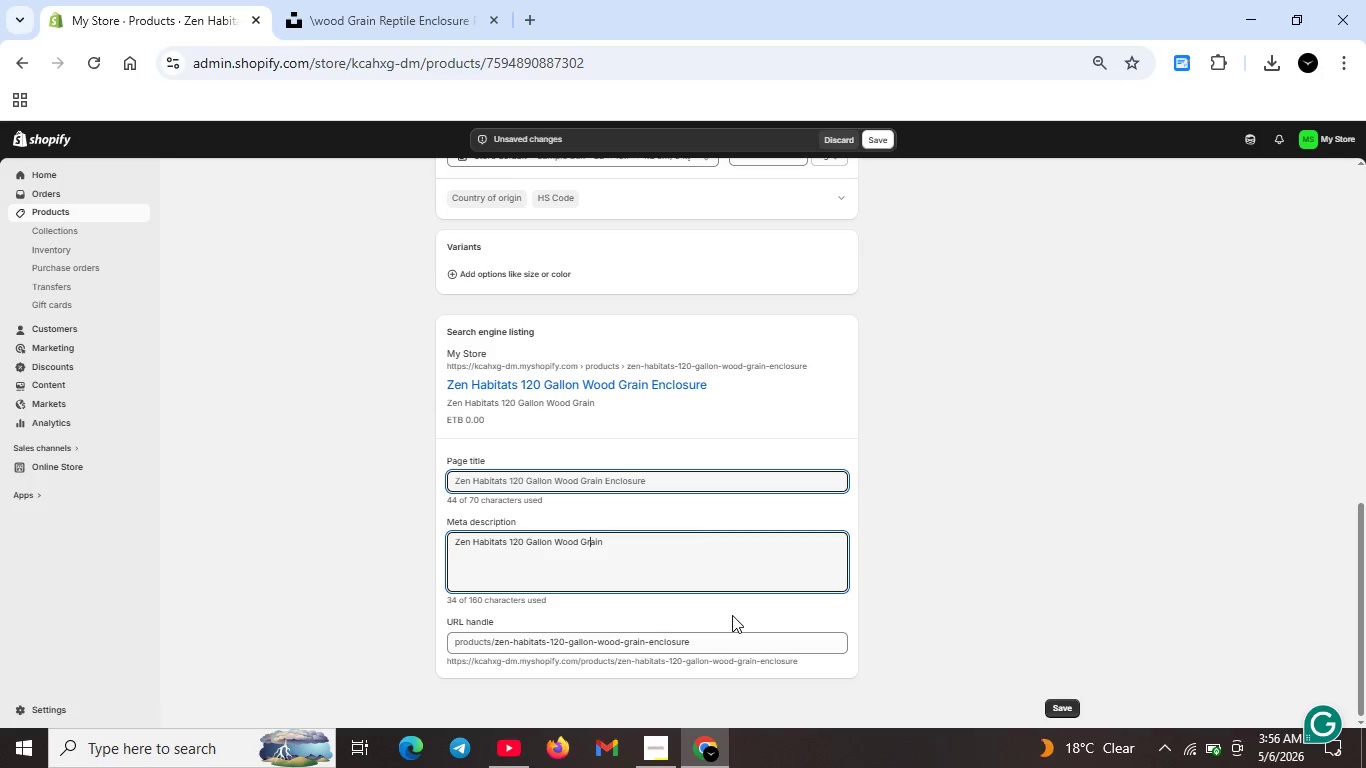 
key(ArrowLeft)
 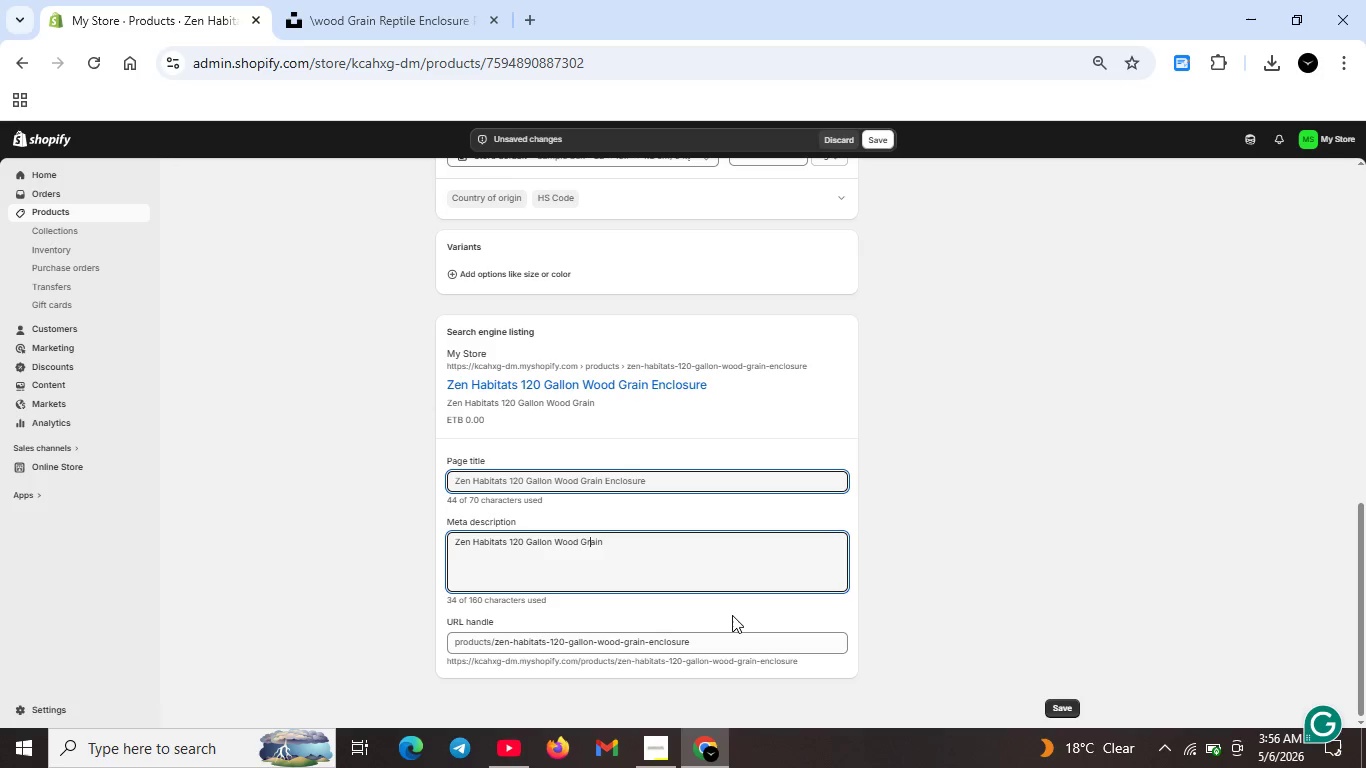 
key(ArrowLeft)
 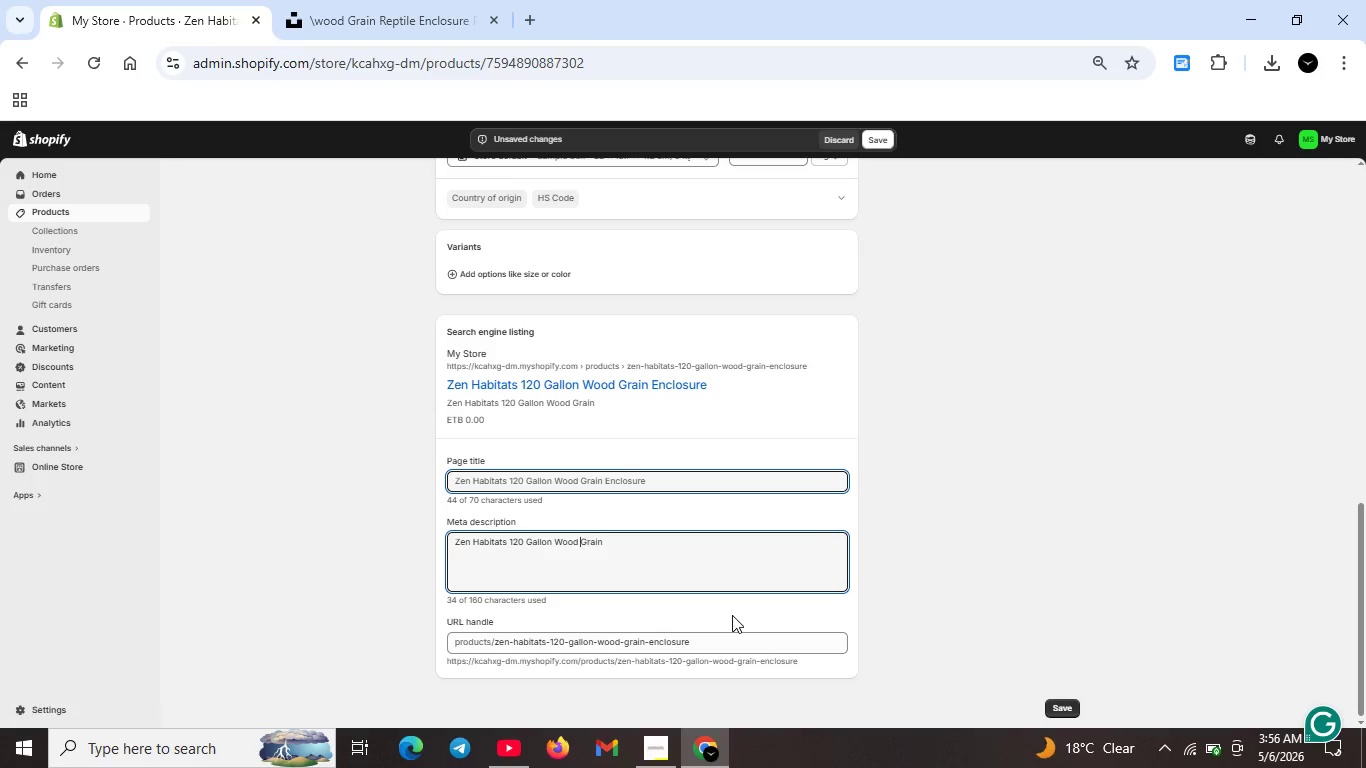 
key(ArrowLeft)
 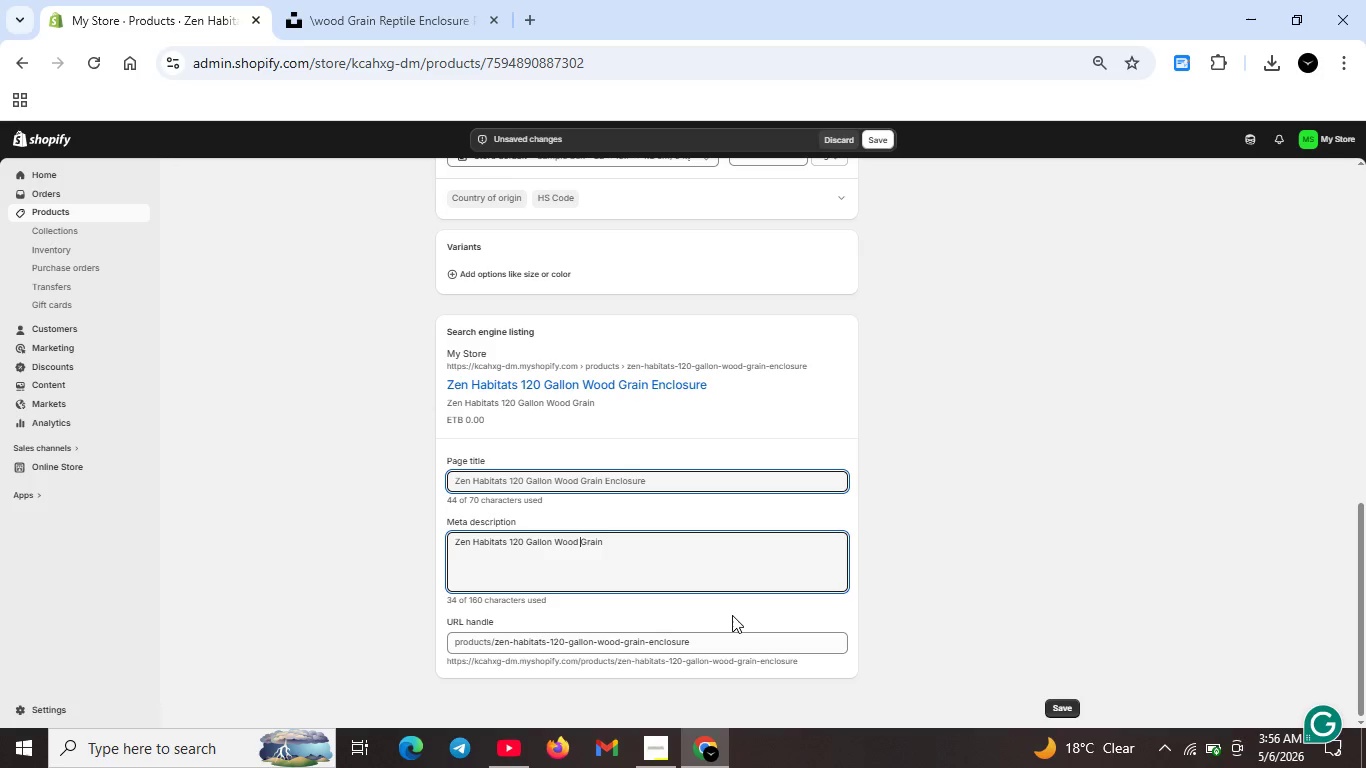 
key(ArrowLeft)
 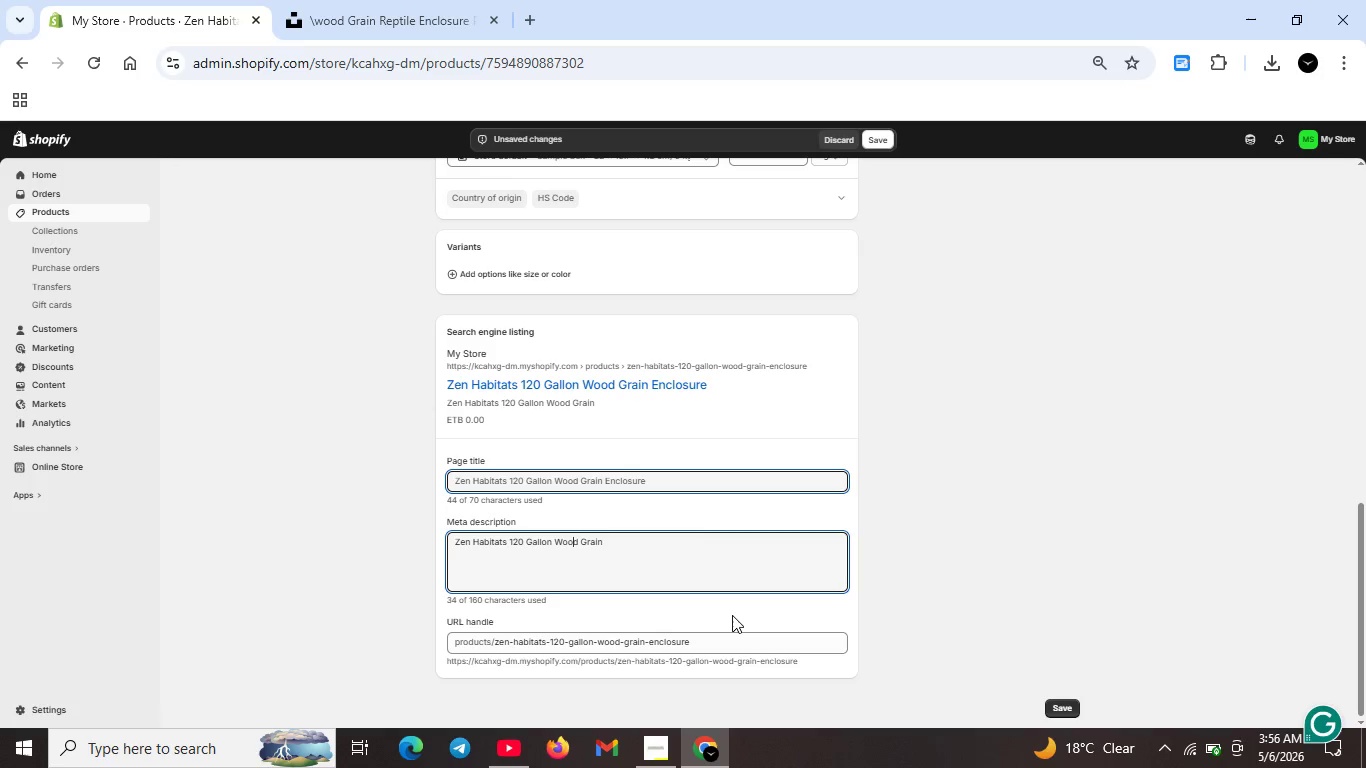 
key(ArrowLeft)
 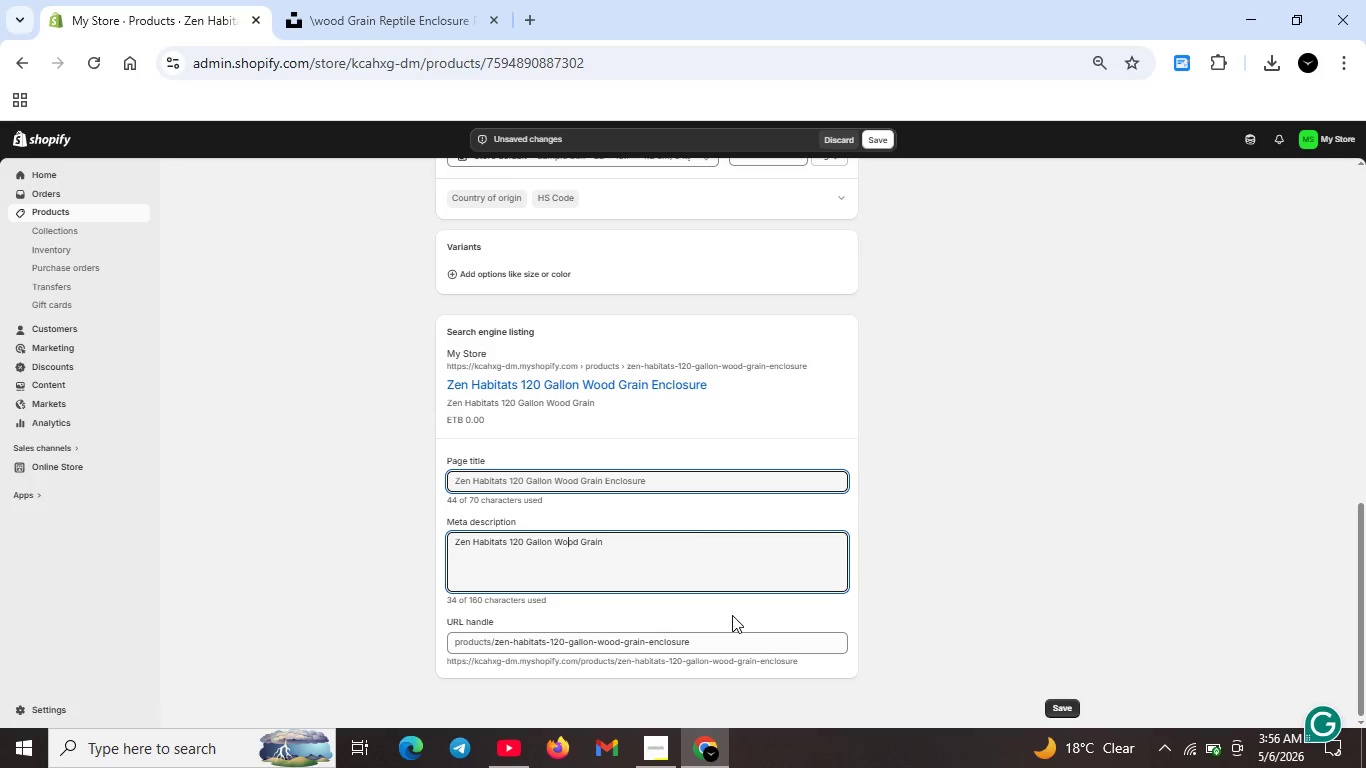 
key(ArrowLeft)
 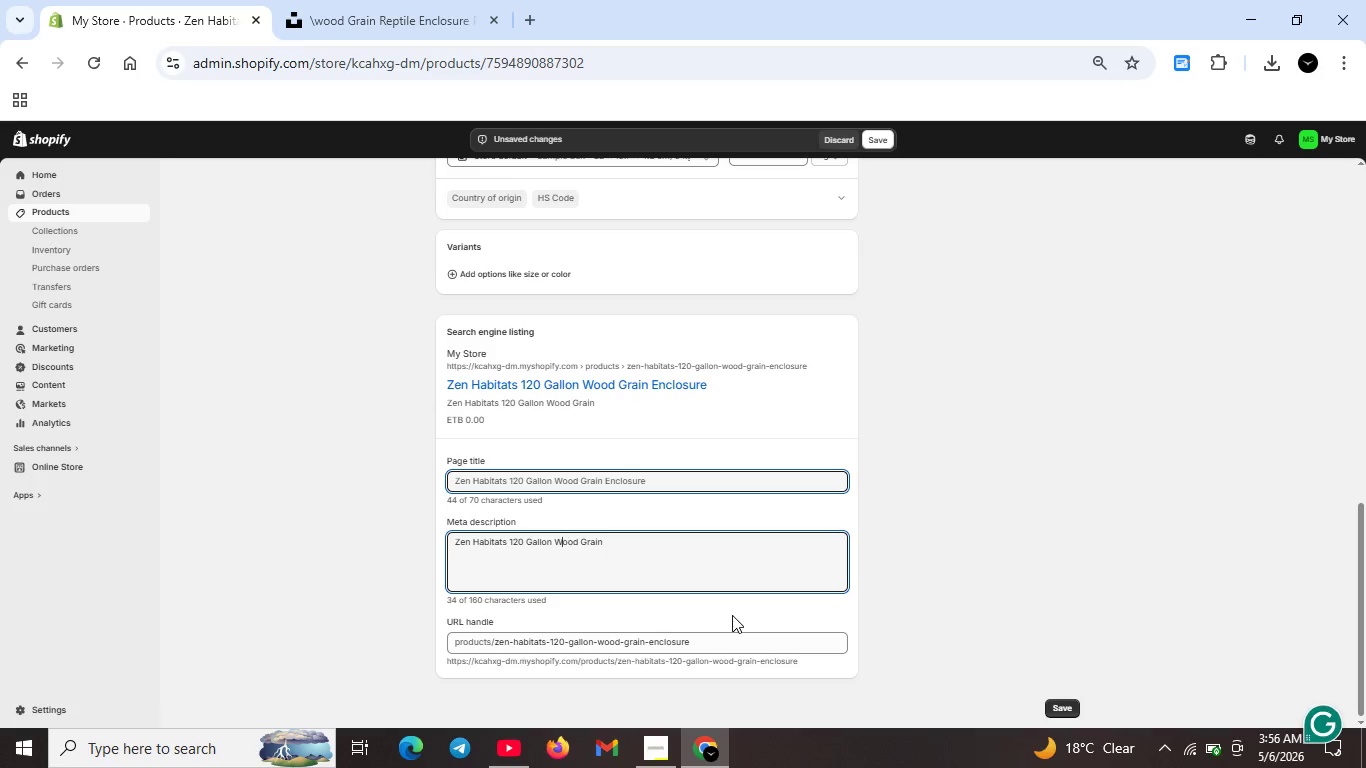 
key(ArrowLeft)
 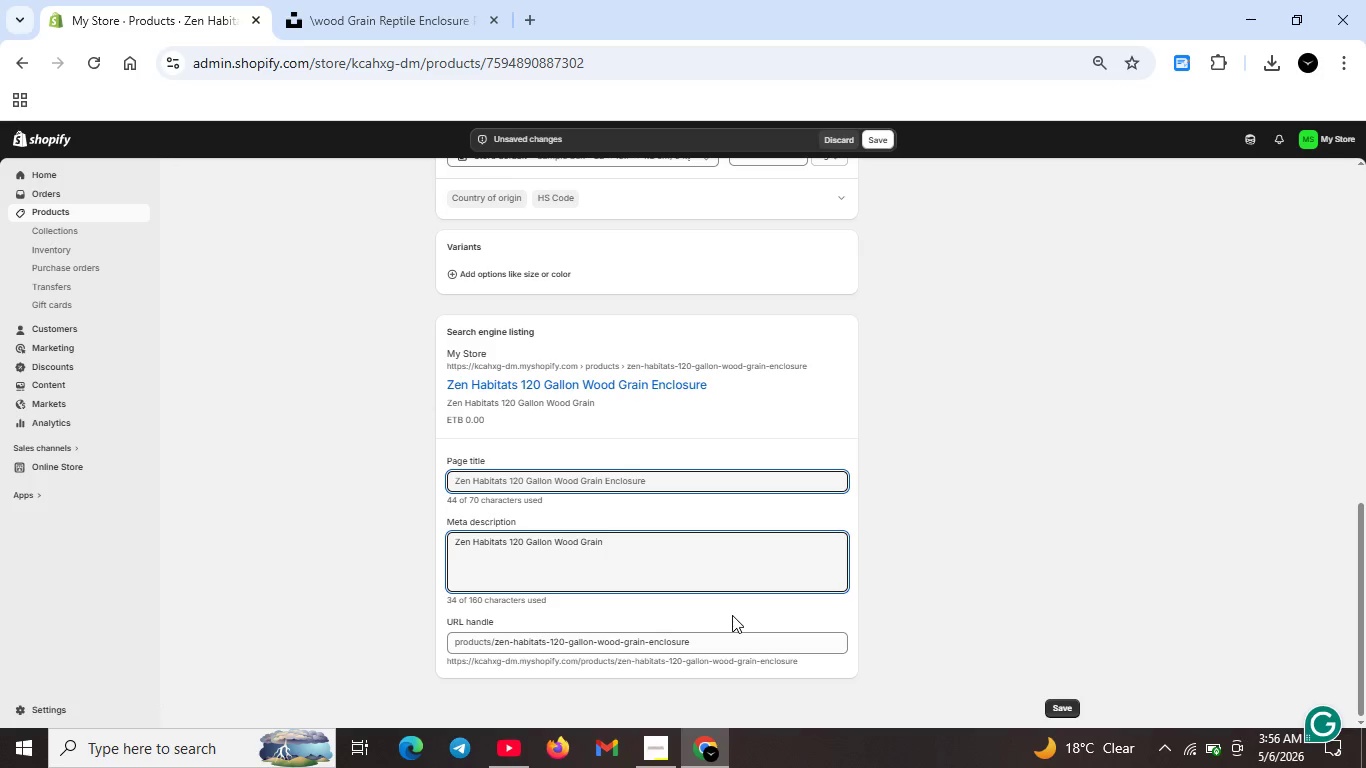 
key(Backspace)
 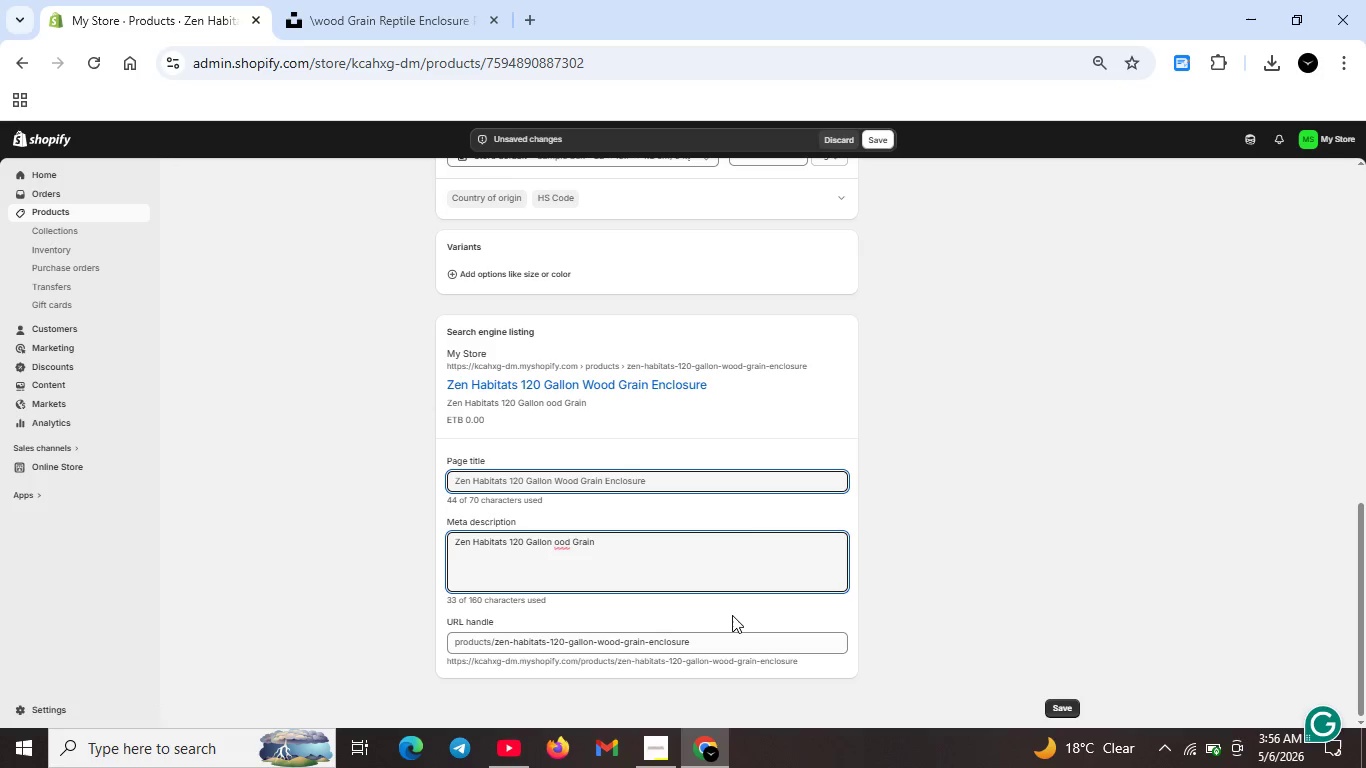 
key(W)
 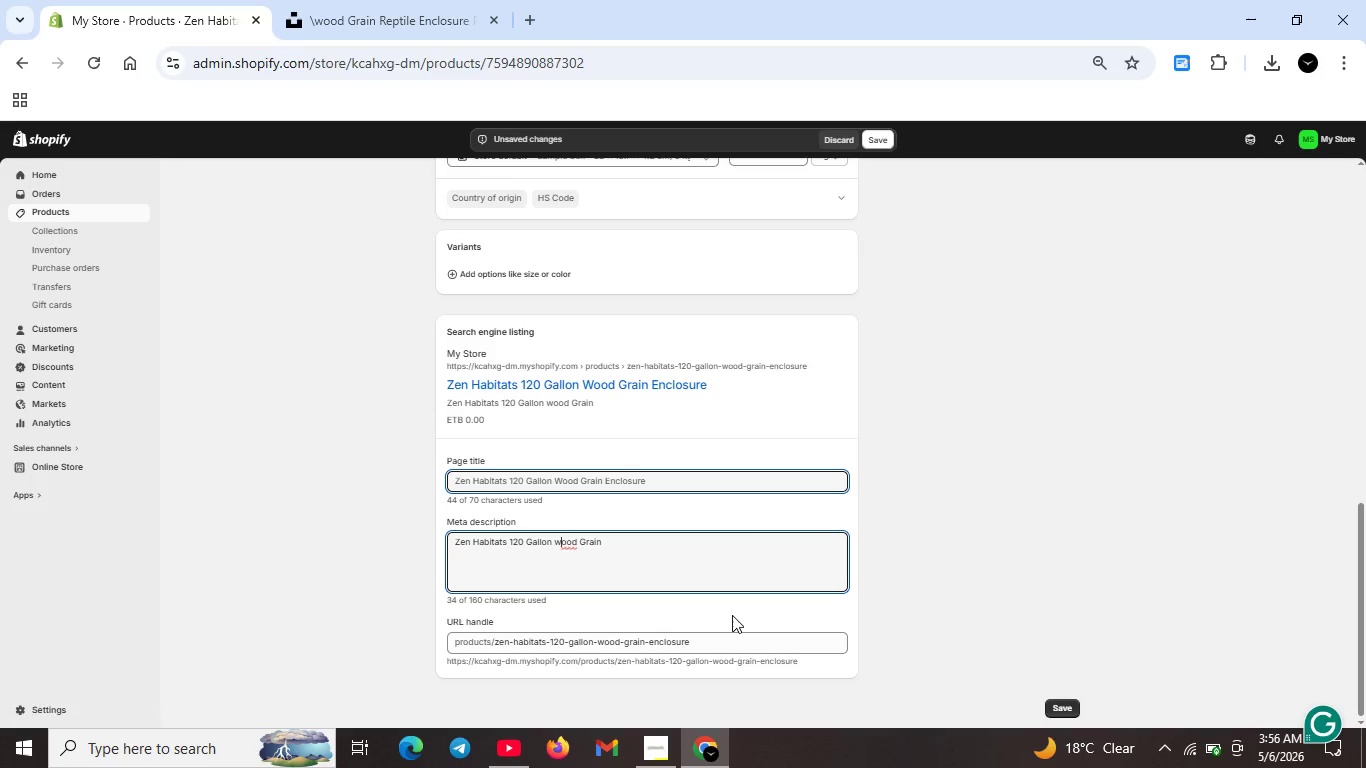 
key(ArrowRight)
 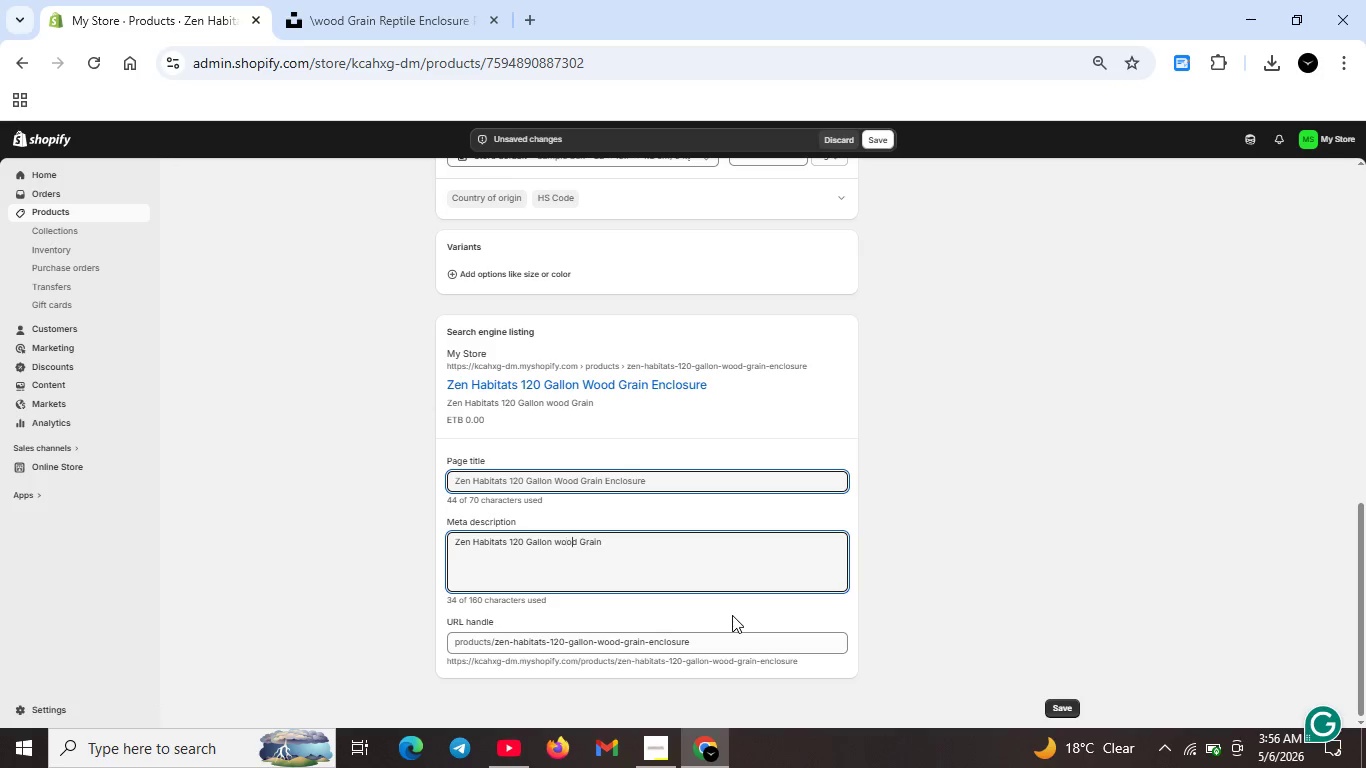 
key(ArrowRight)
 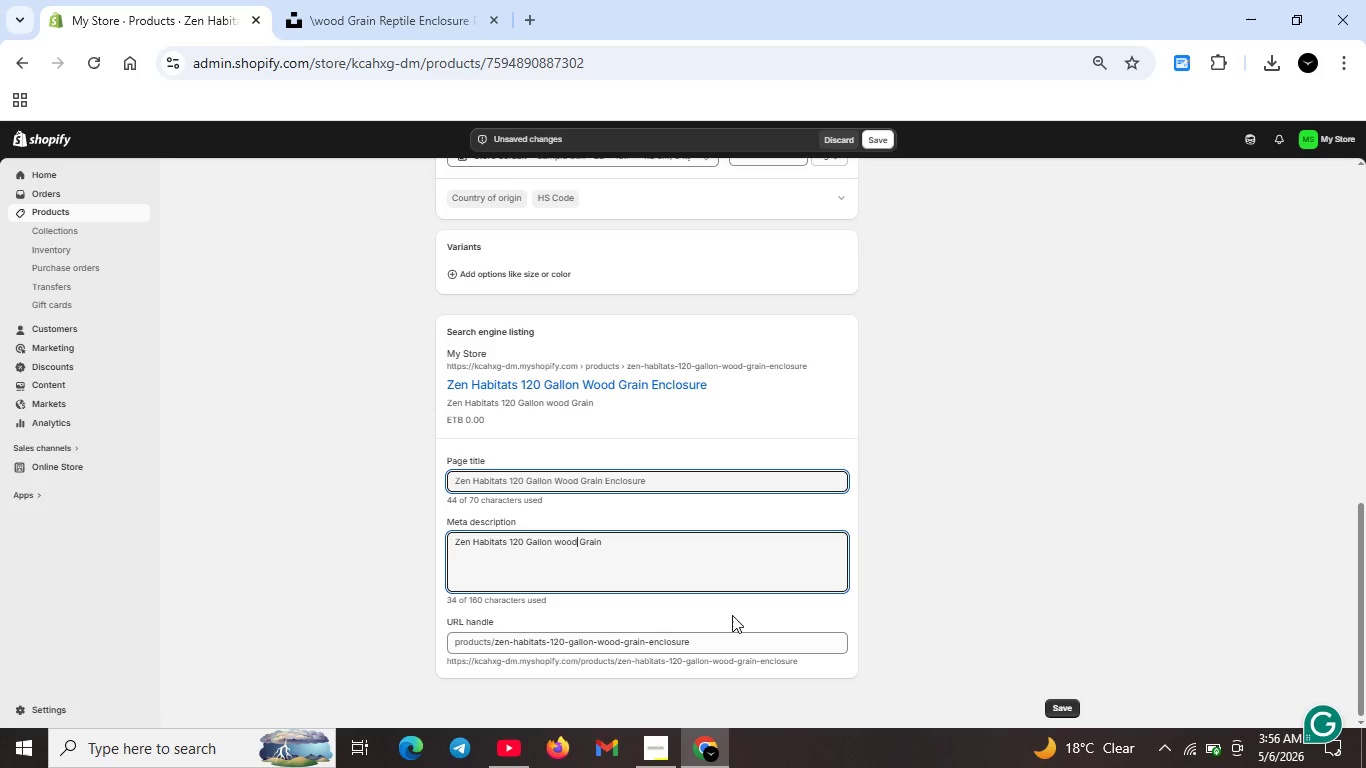 
key(ArrowRight)
 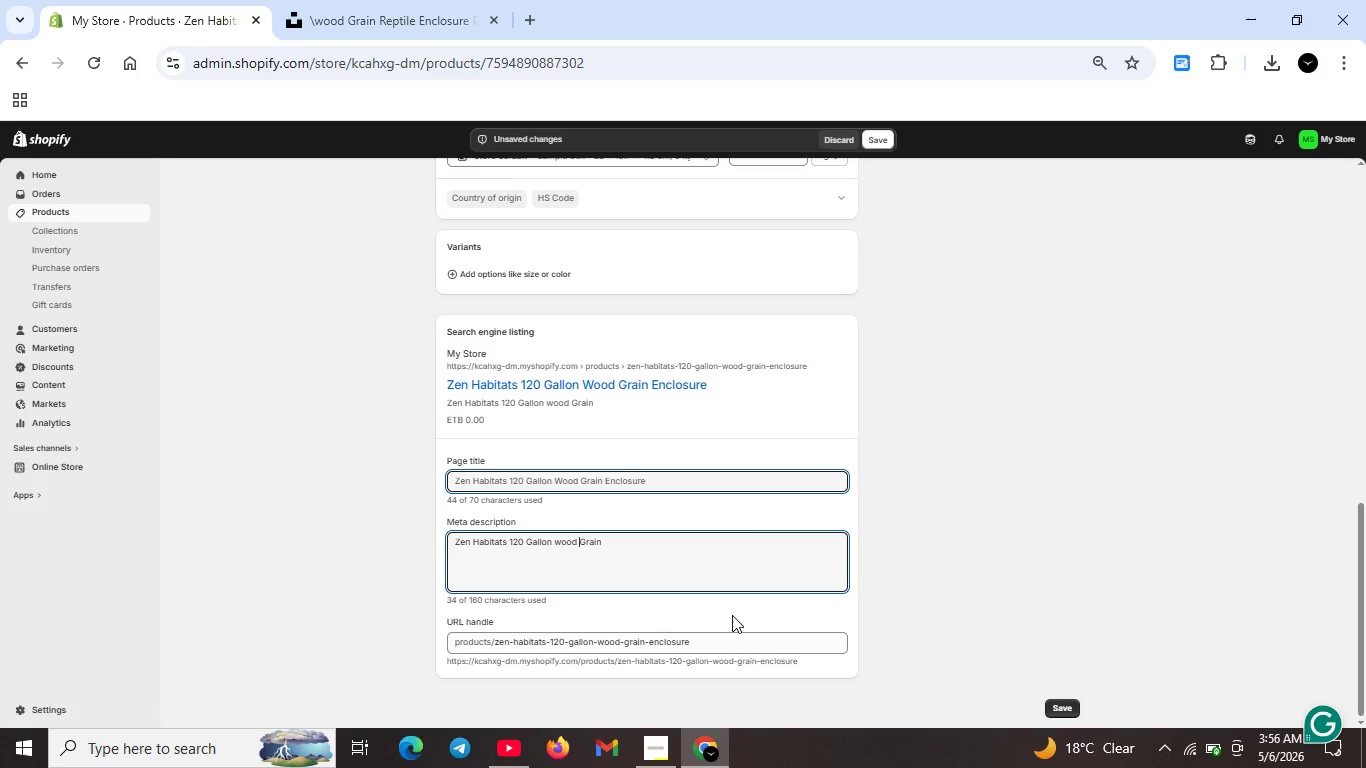 
key(ArrowRight)
 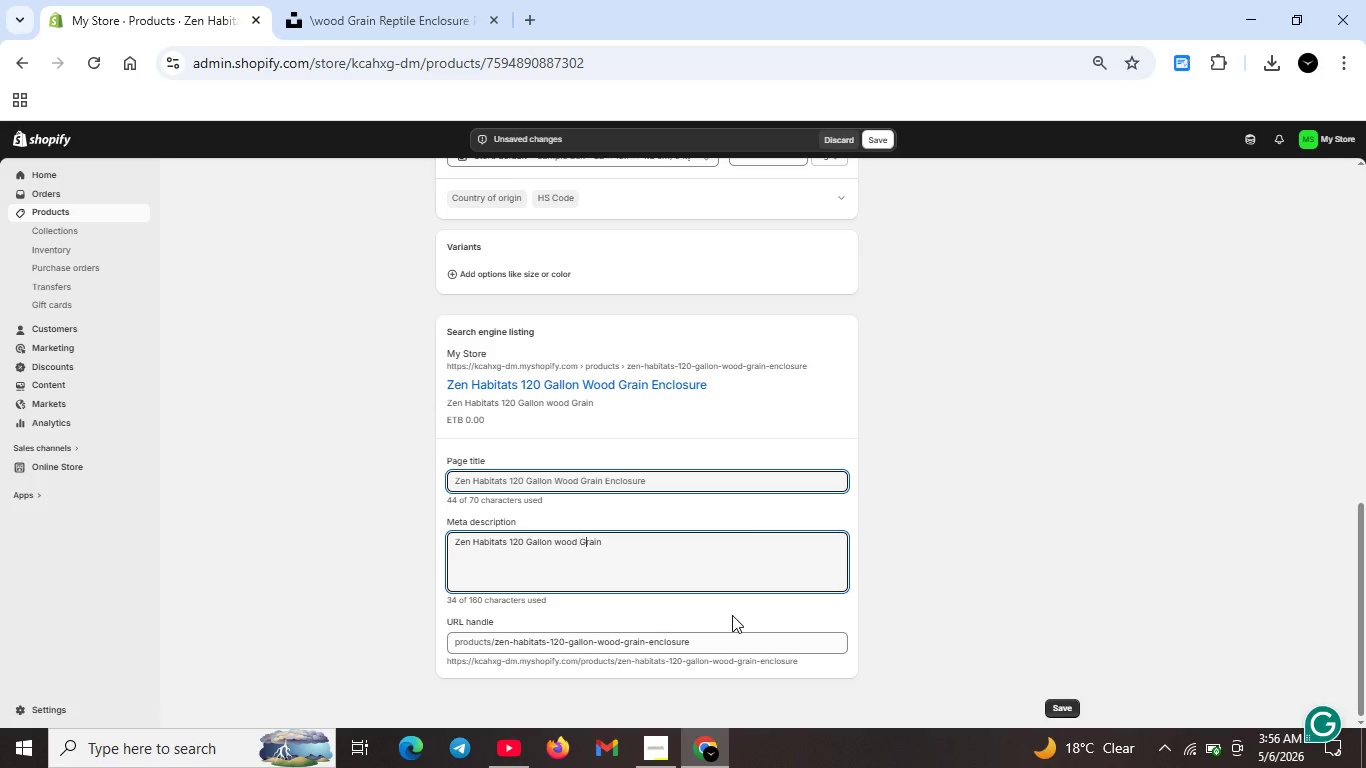 
key(ArrowRight)
 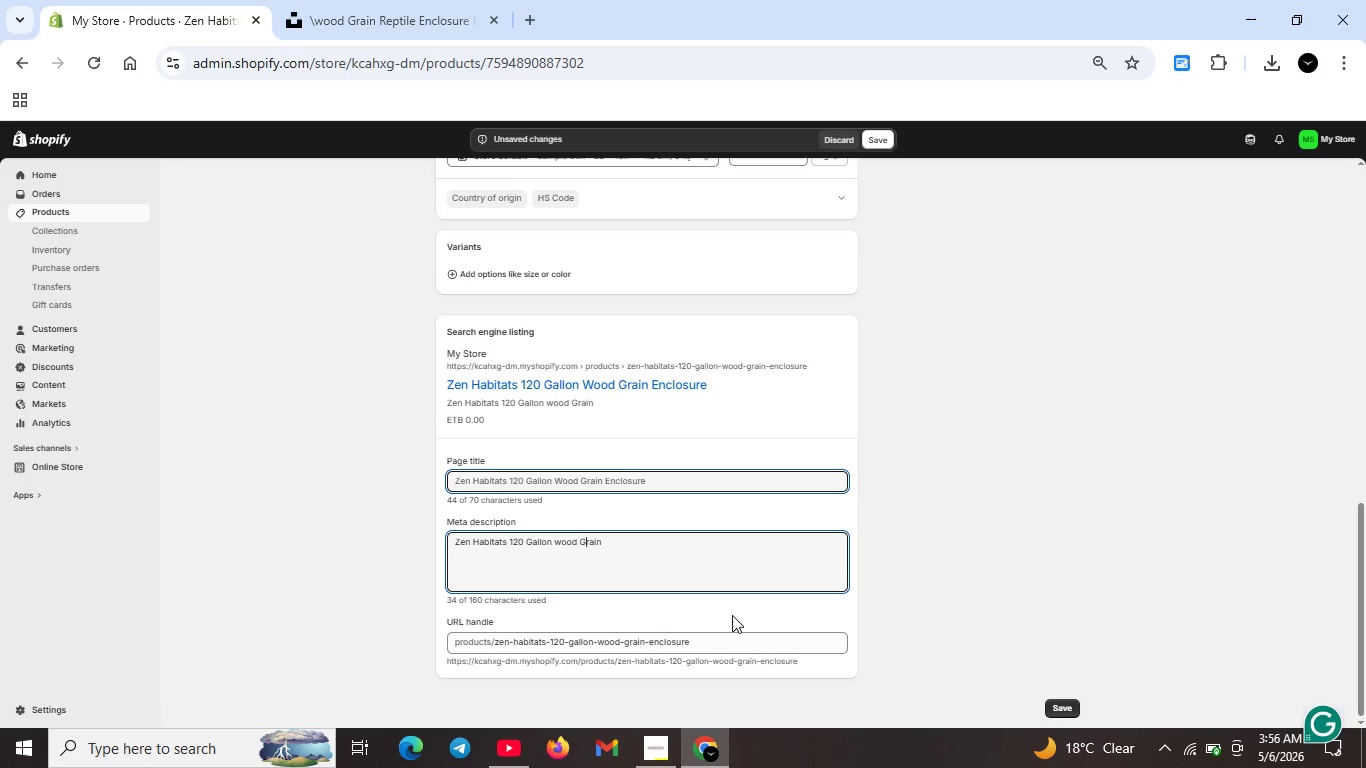 
key(Backspace)
 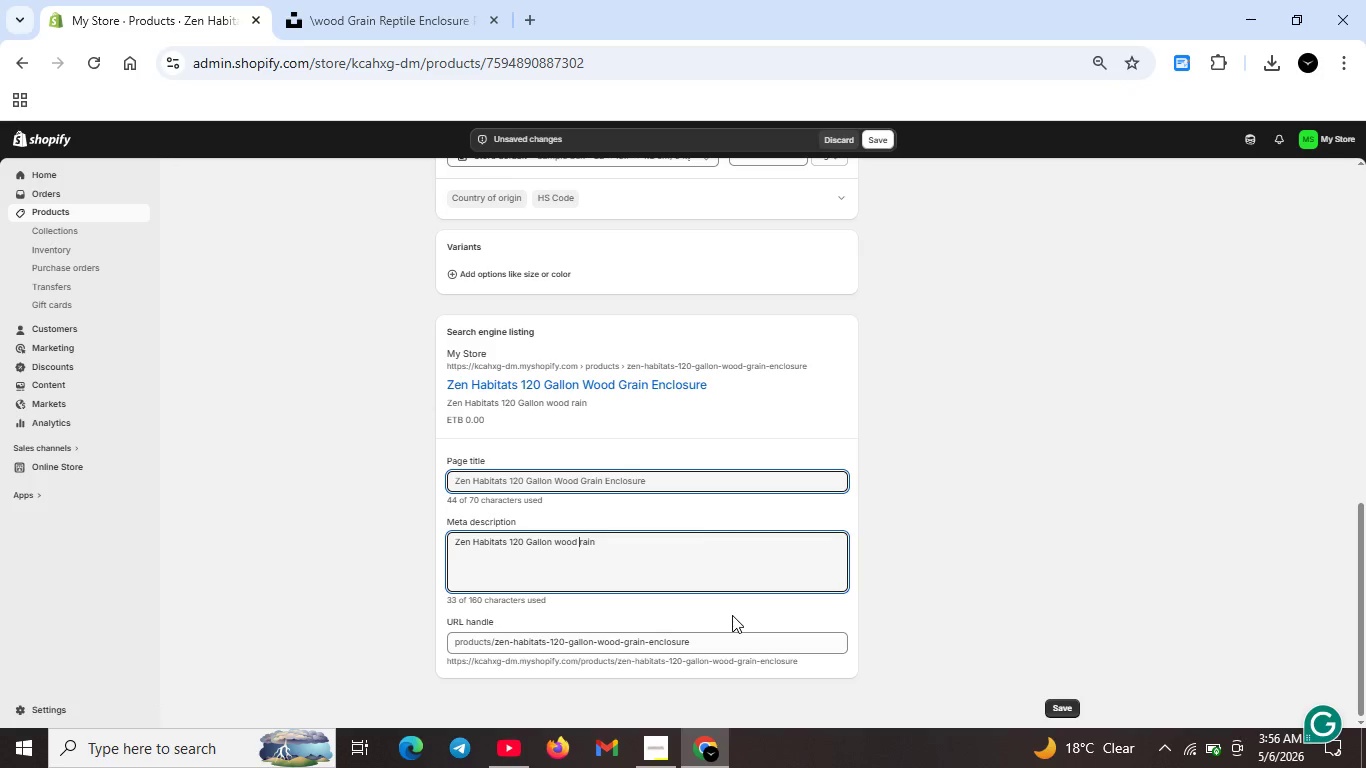 
key(G)
 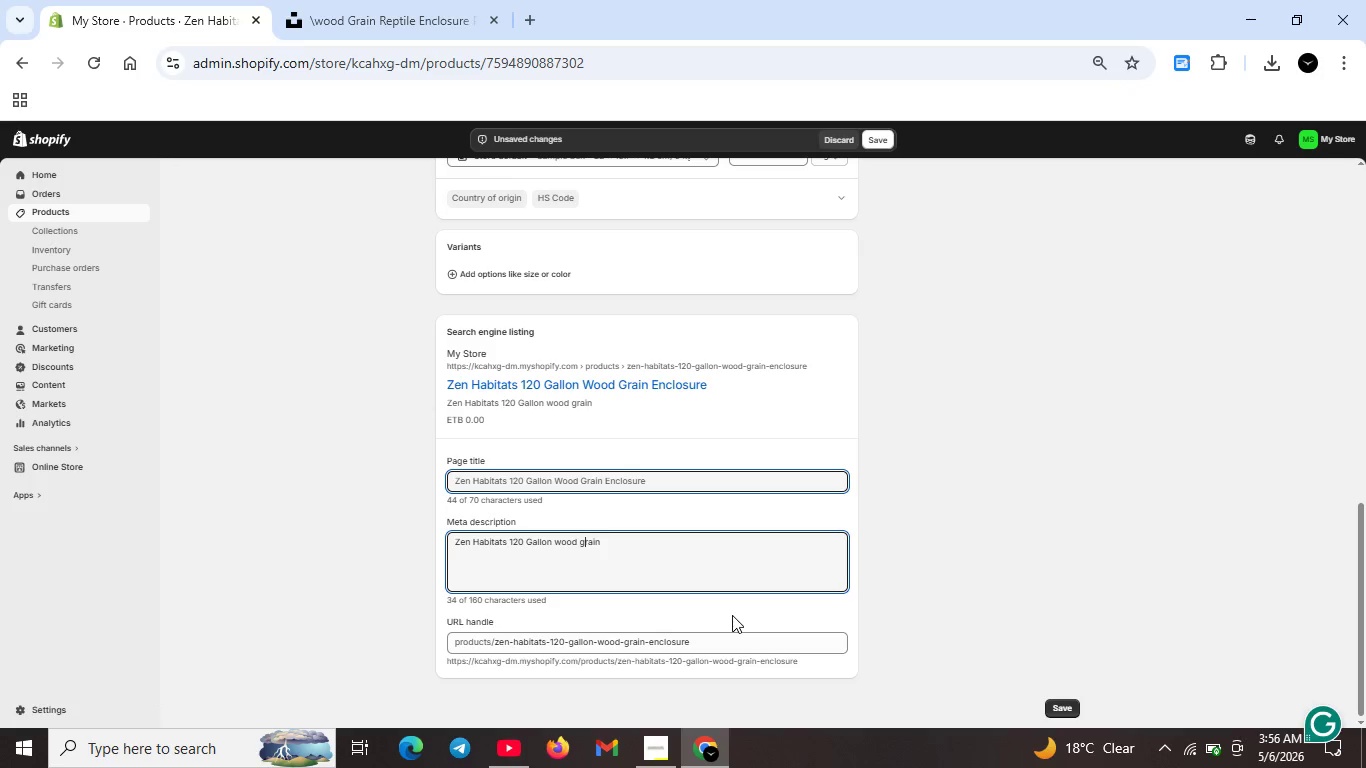 
key(ArrowRight)
 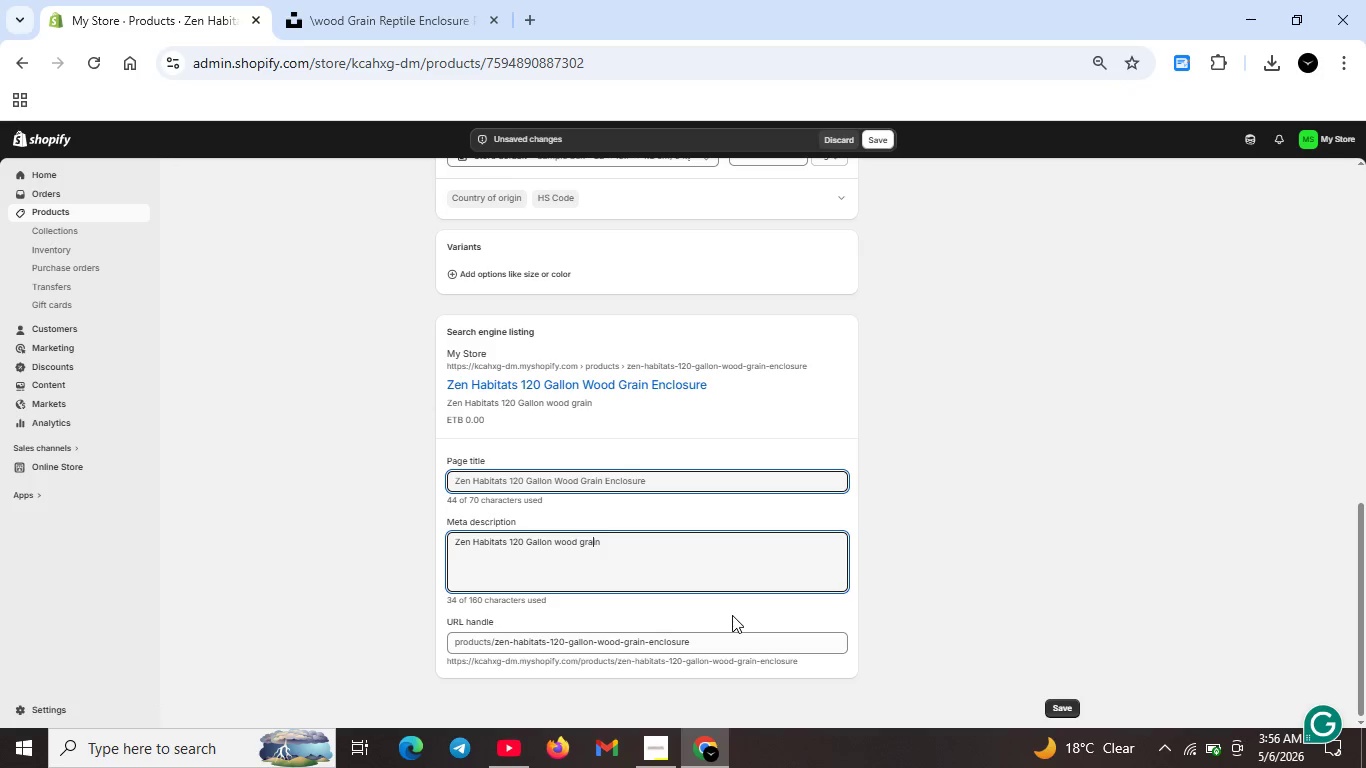 
key(ArrowRight)
 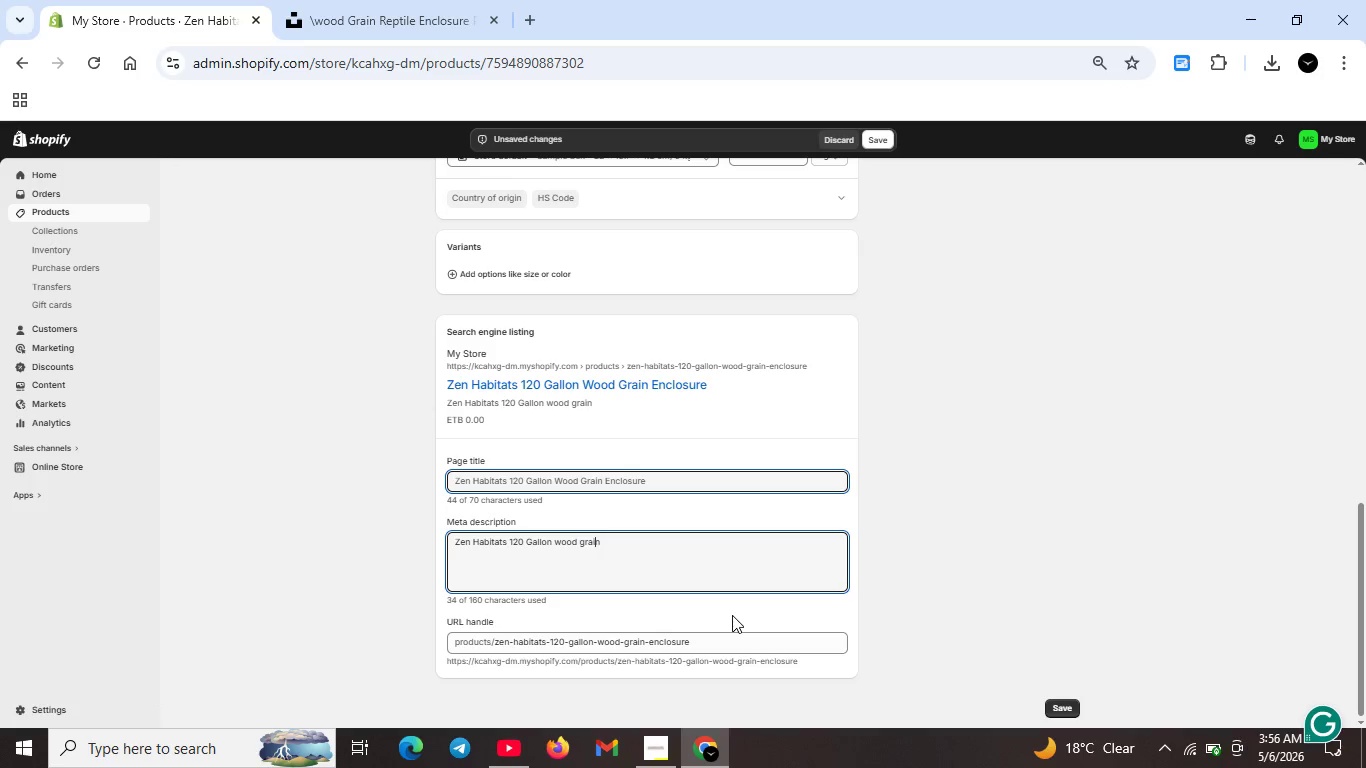 
key(ArrowRight)
 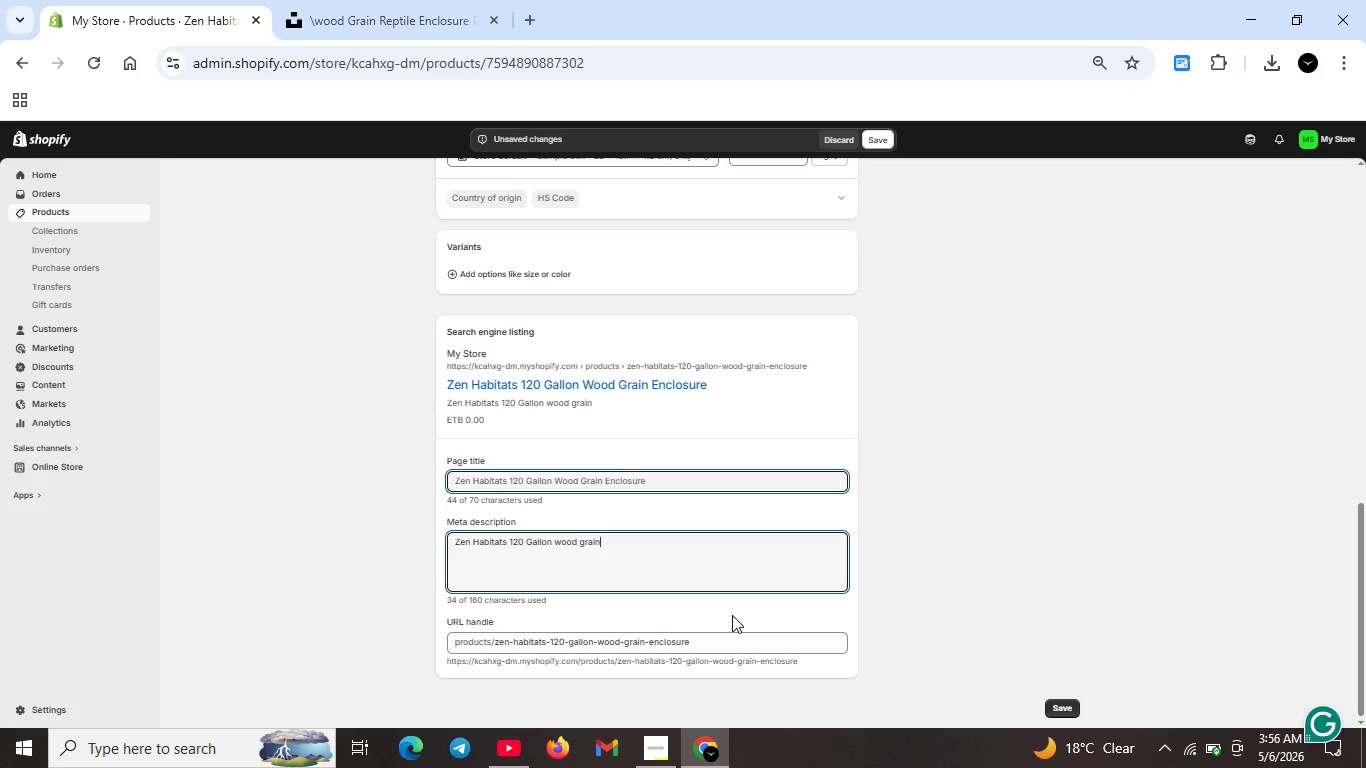 
key(ArrowRight)
 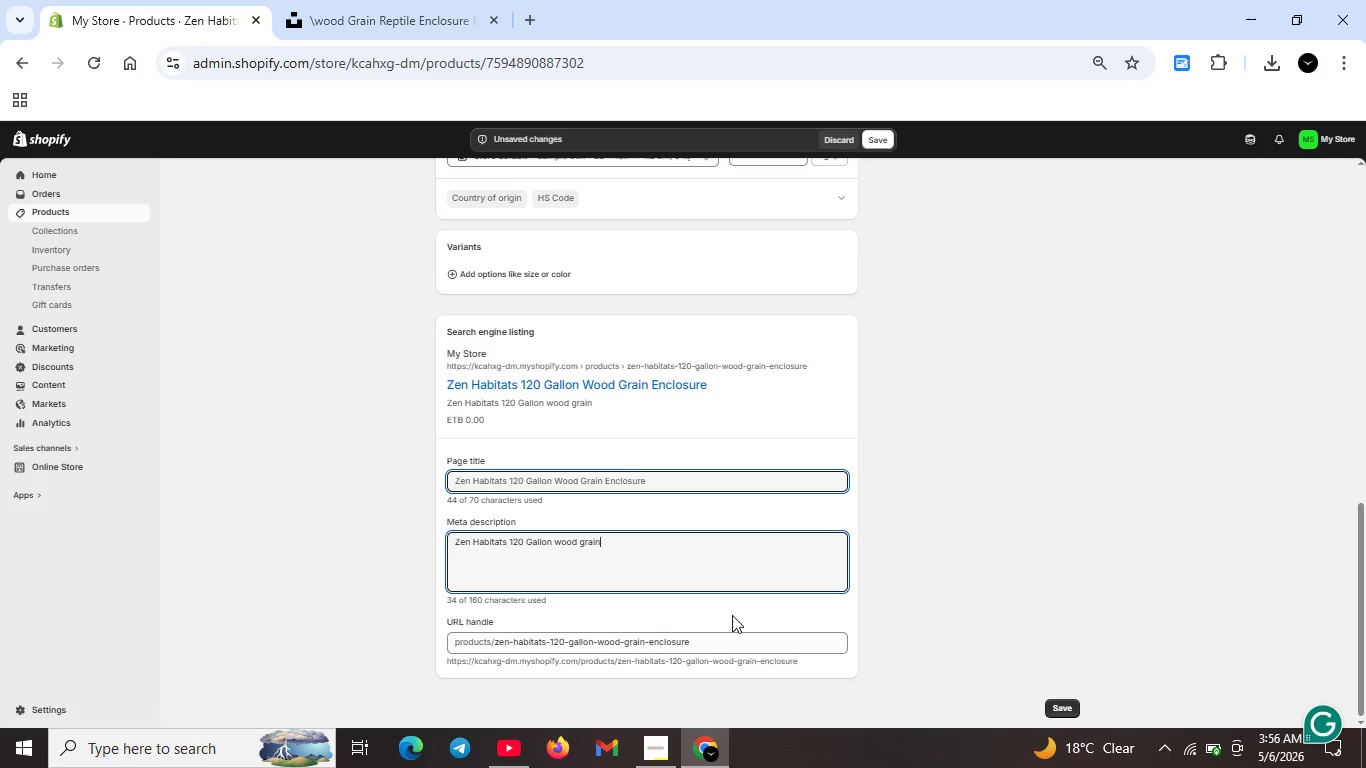 
key(ArrowRight)
 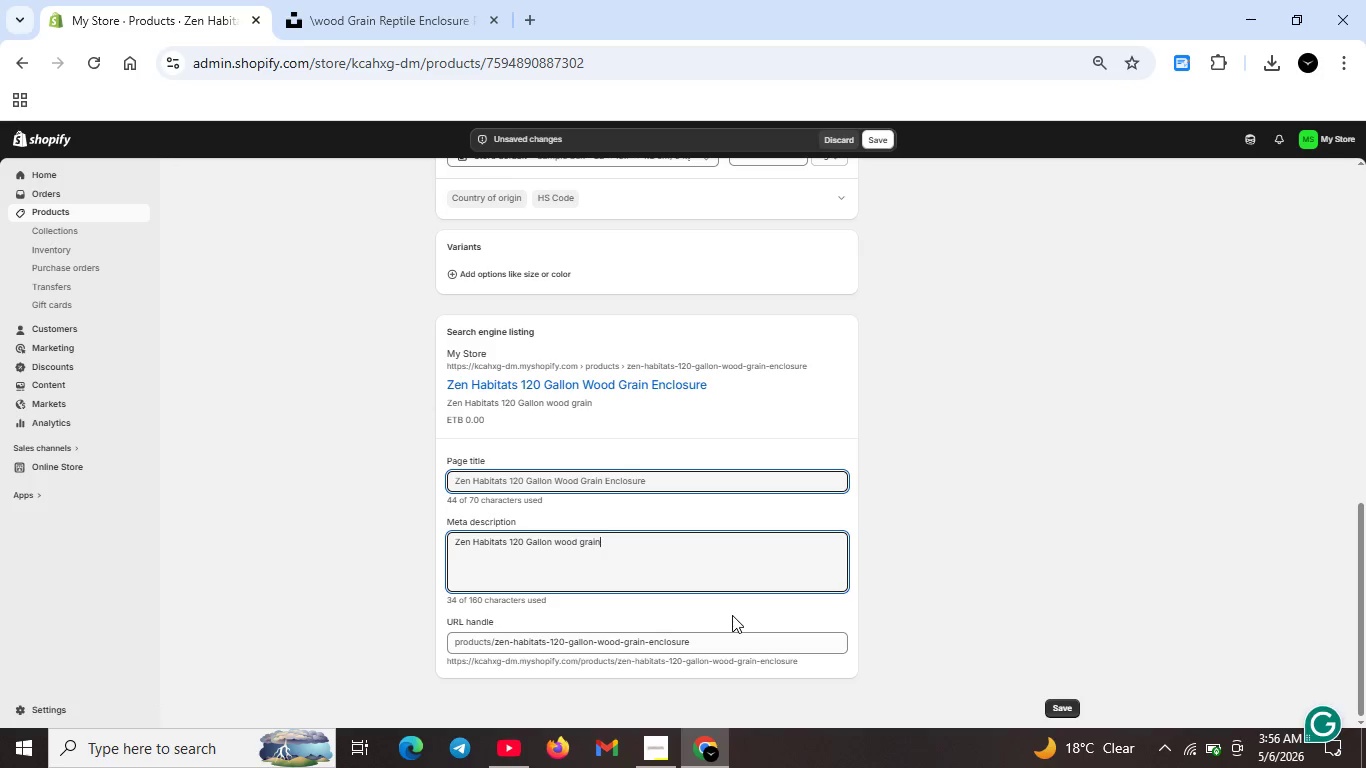 
type( reptile enclosure. Expandable modular design with humidity-retaining panels. Perfect for tropical and desert reeptile)
 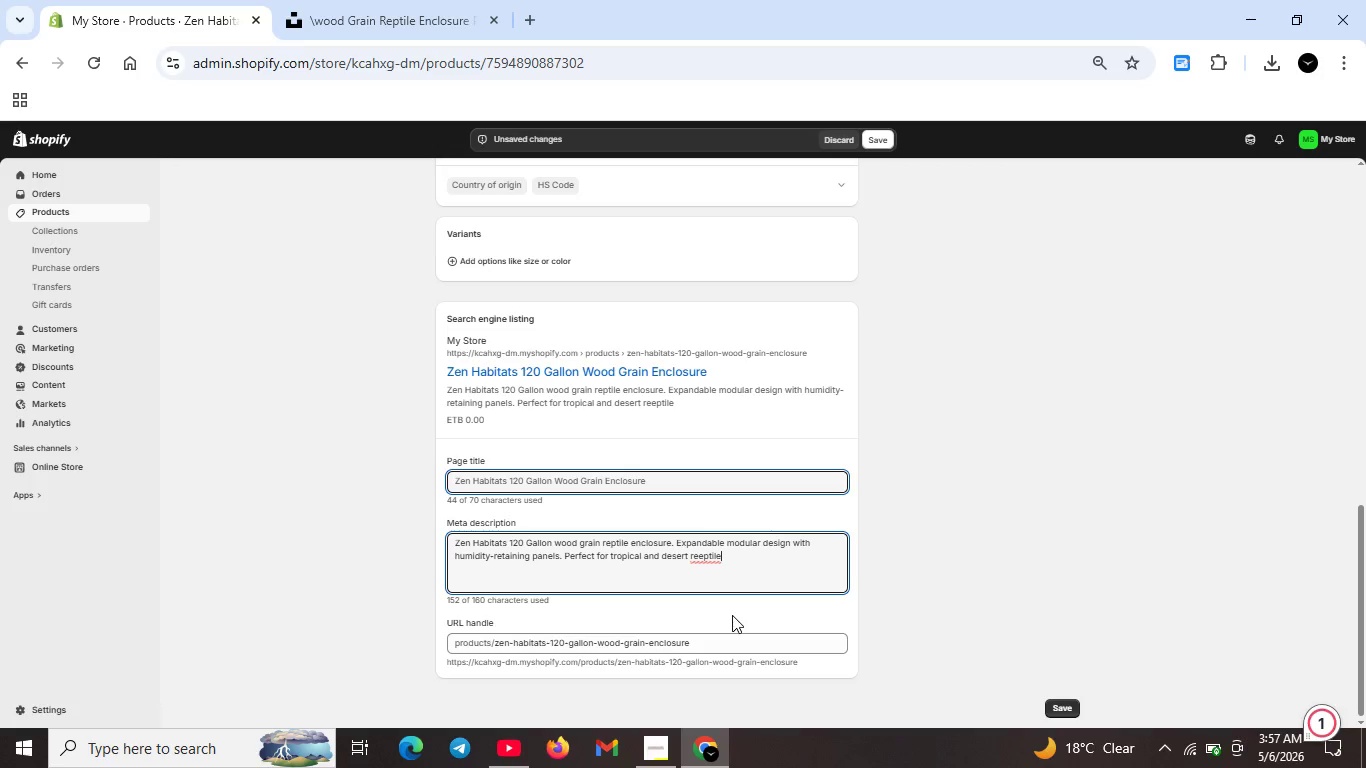 
key(ArrowLeft)
 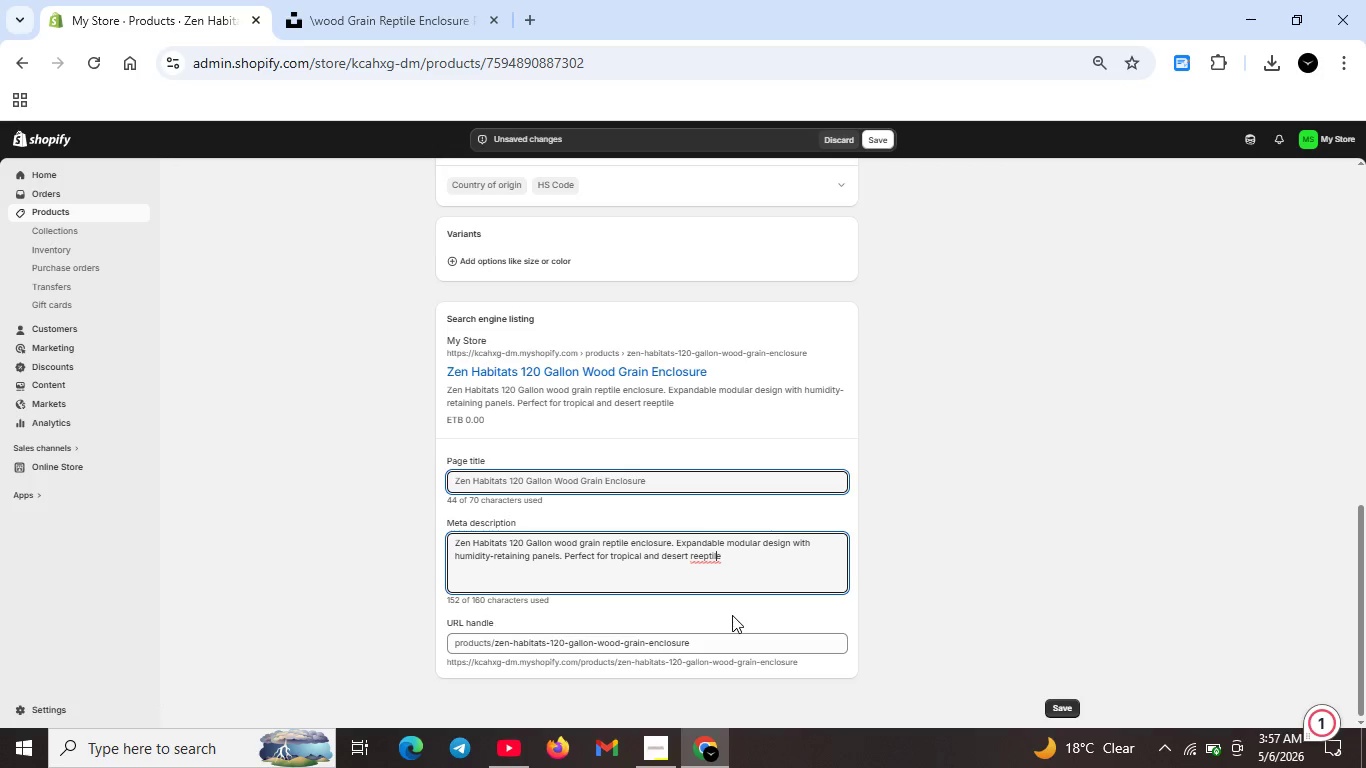 
key(ArrowLeft)
 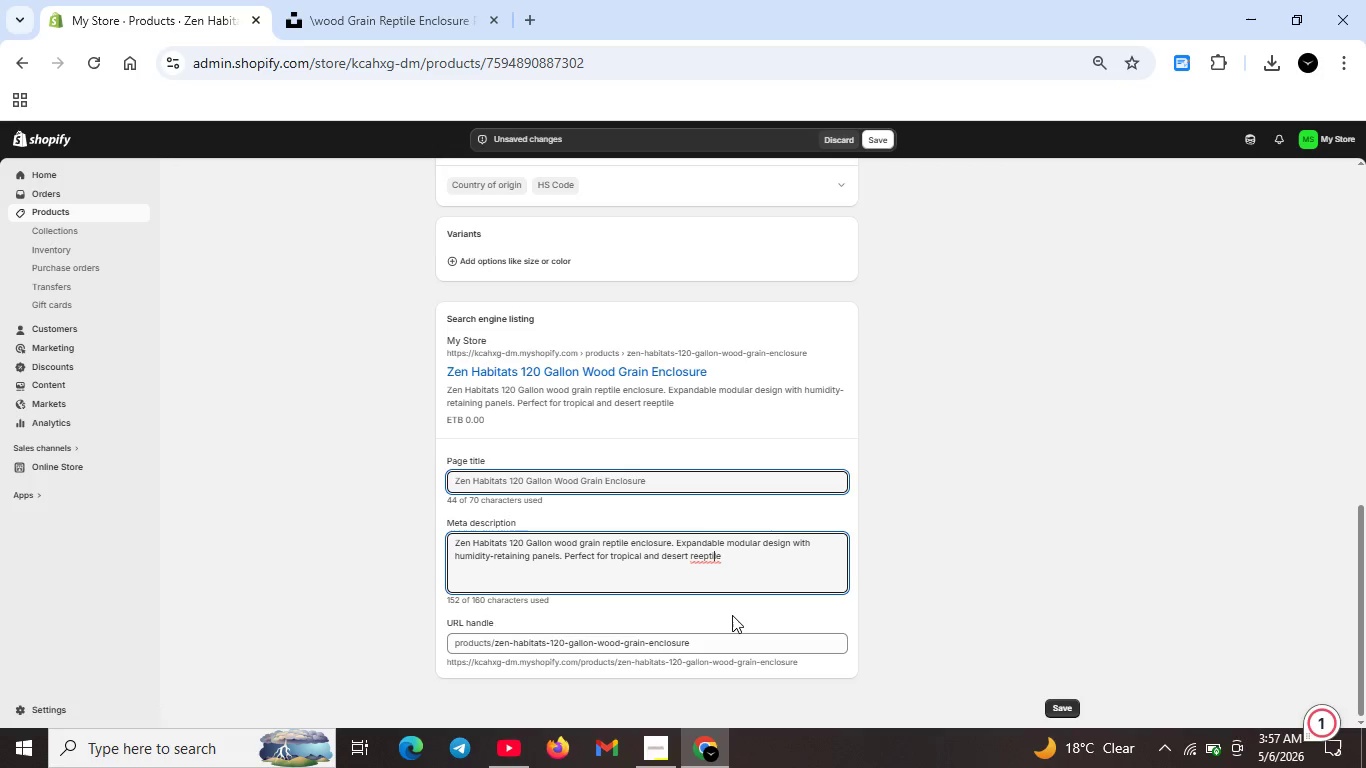 
key(ArrowLeft)
 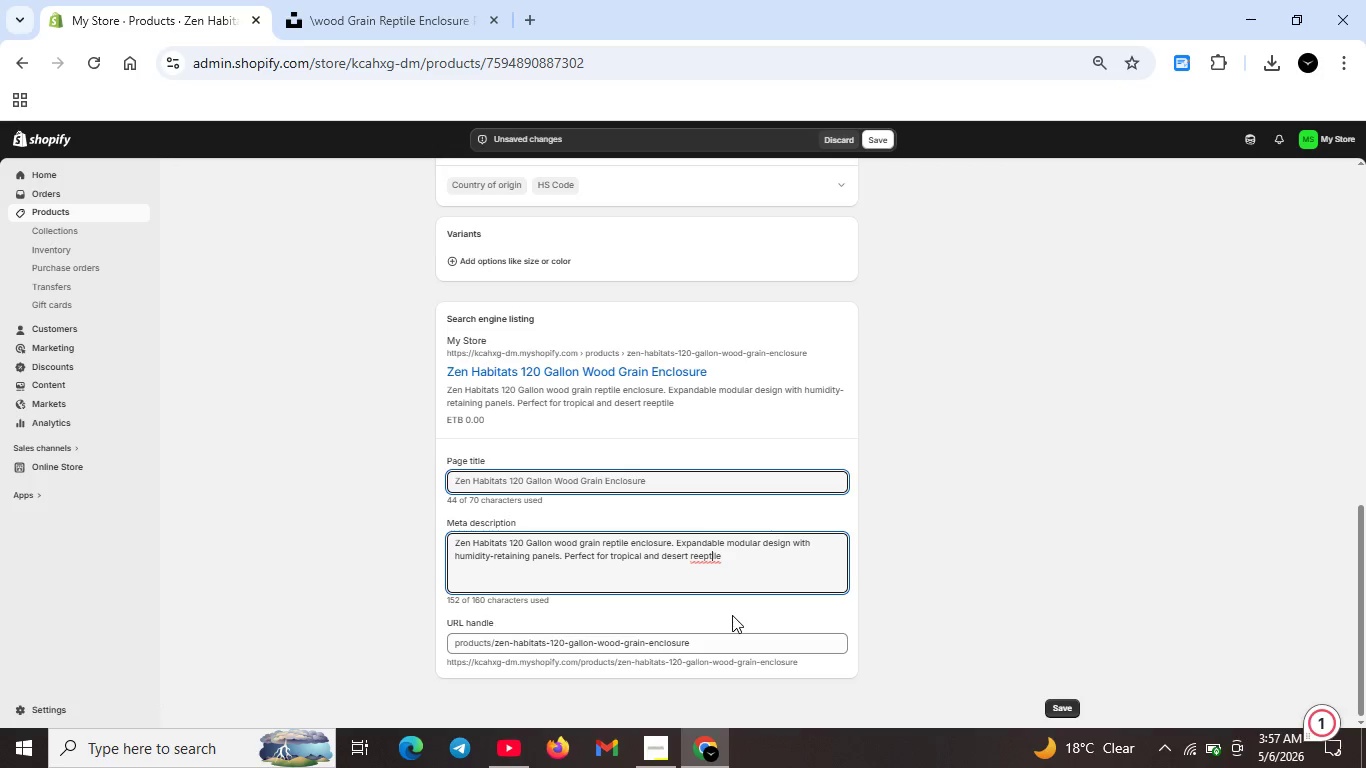 
key(ArrowLeft)
 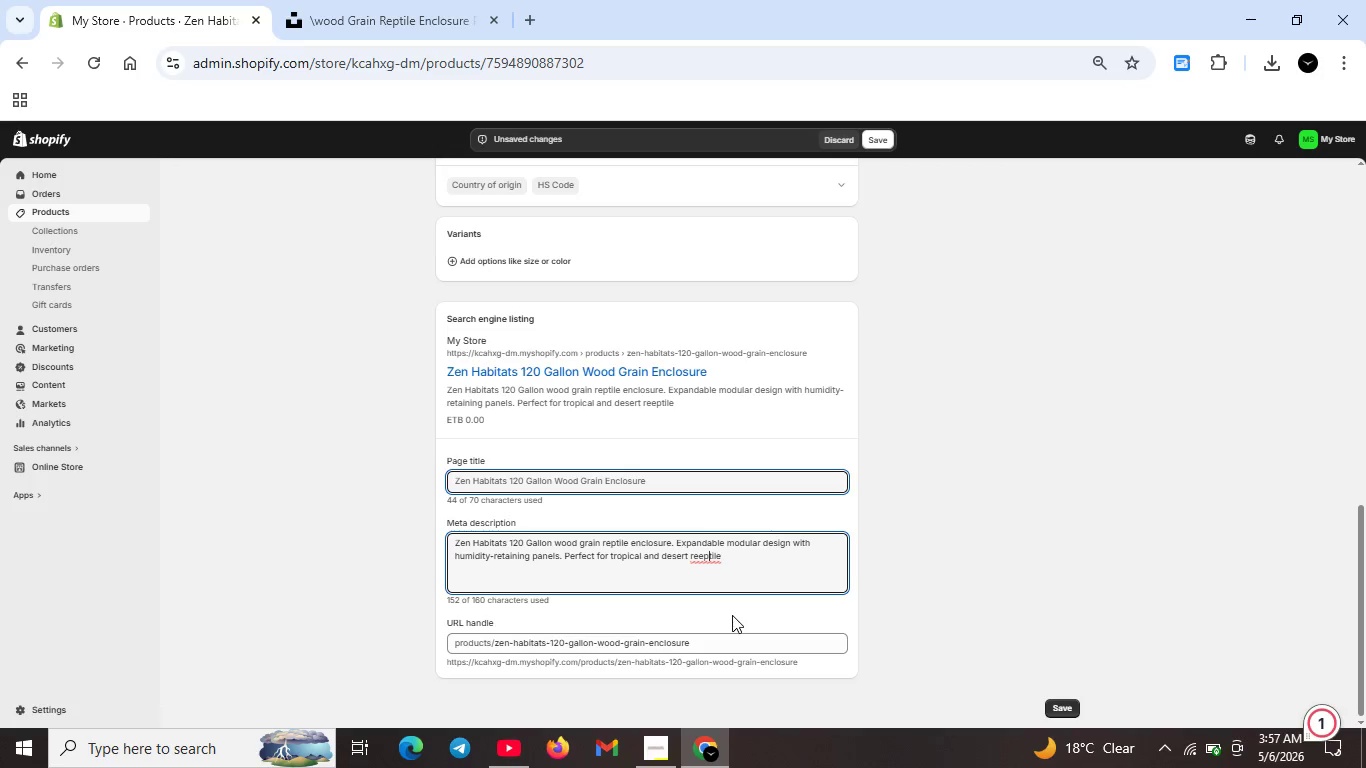 
key(ArrowLeft)
 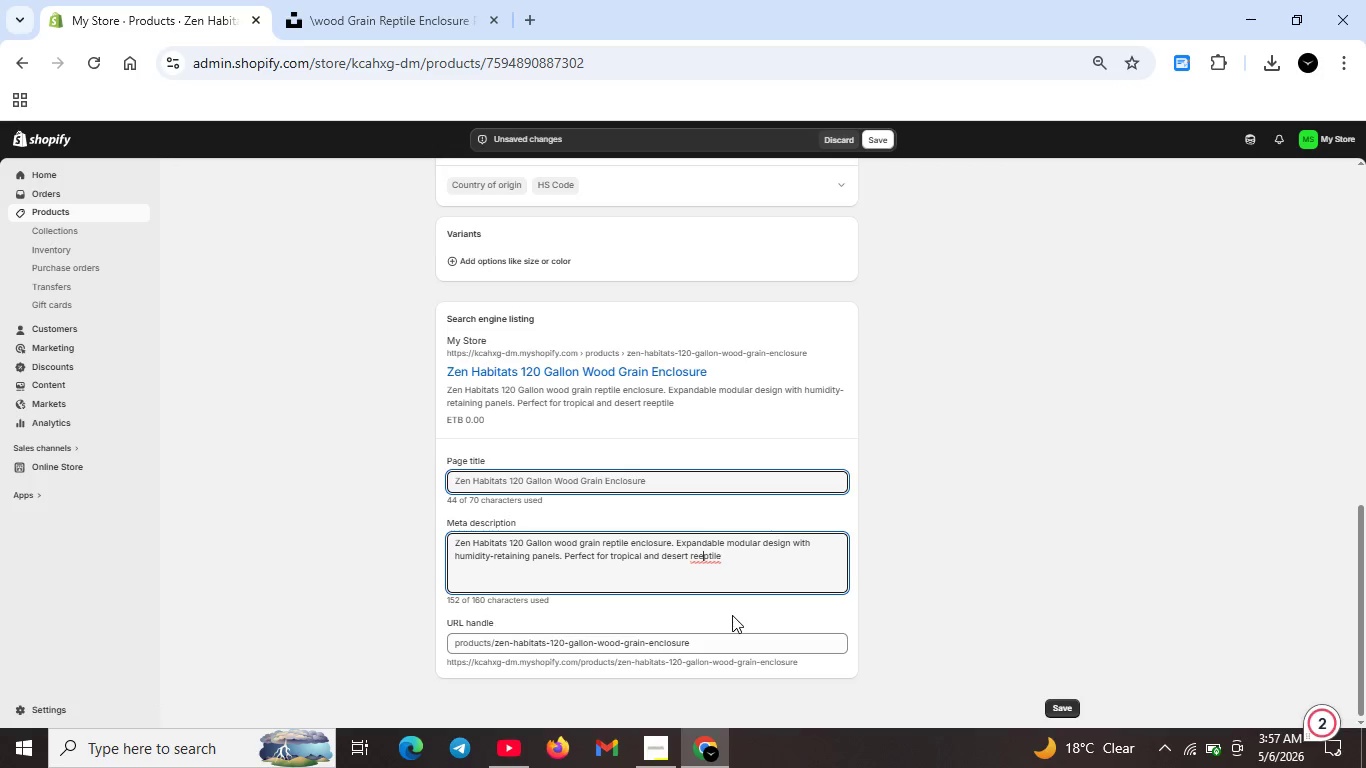 
key(Backspace)
 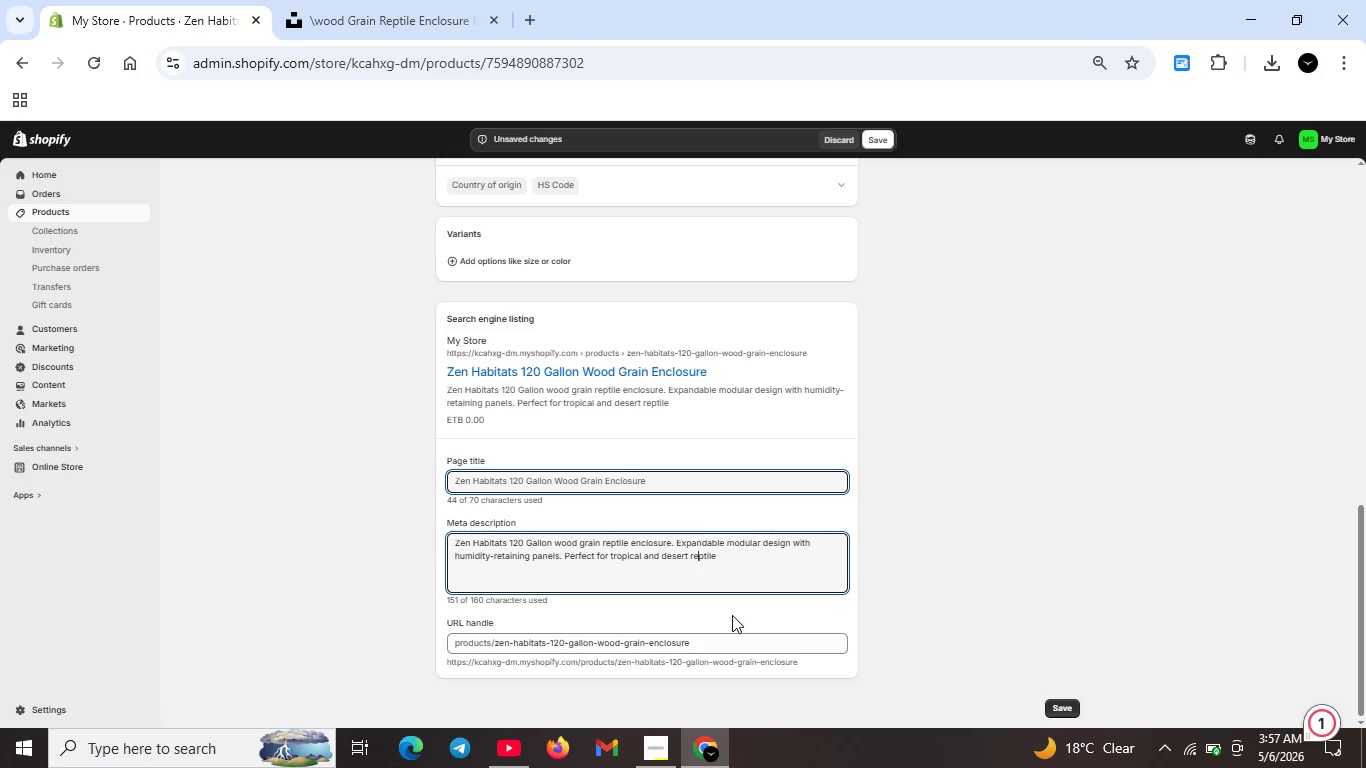 
key(ArrowRight)
 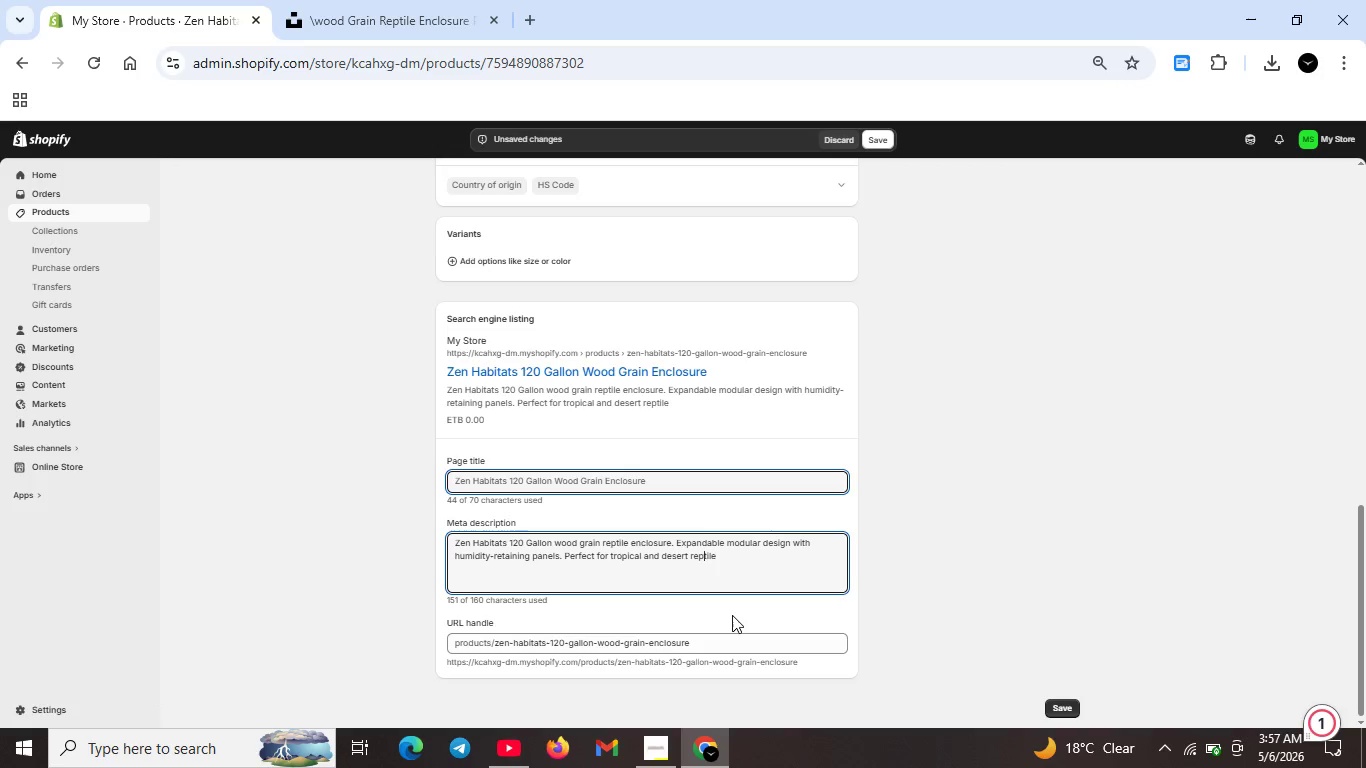 
key(ArrowRight)
 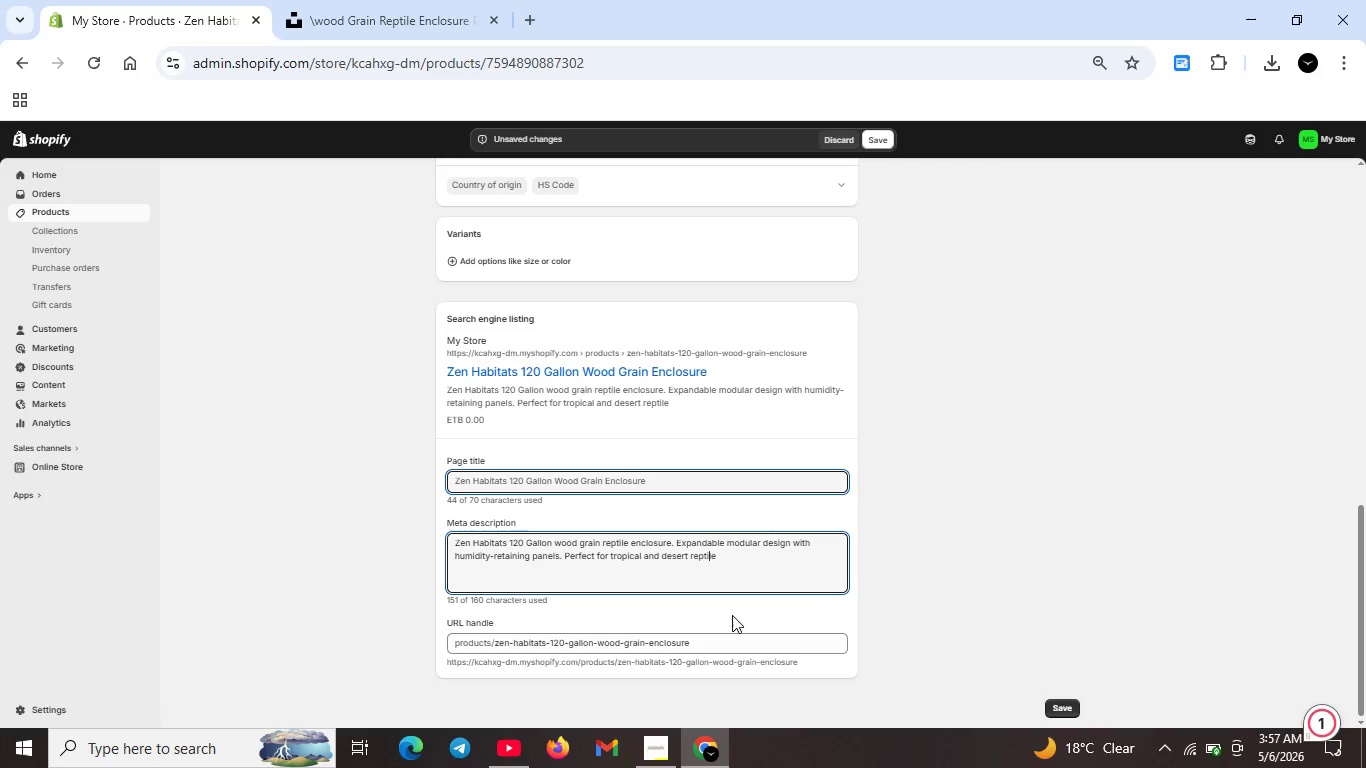 
key(ArrowRight)
 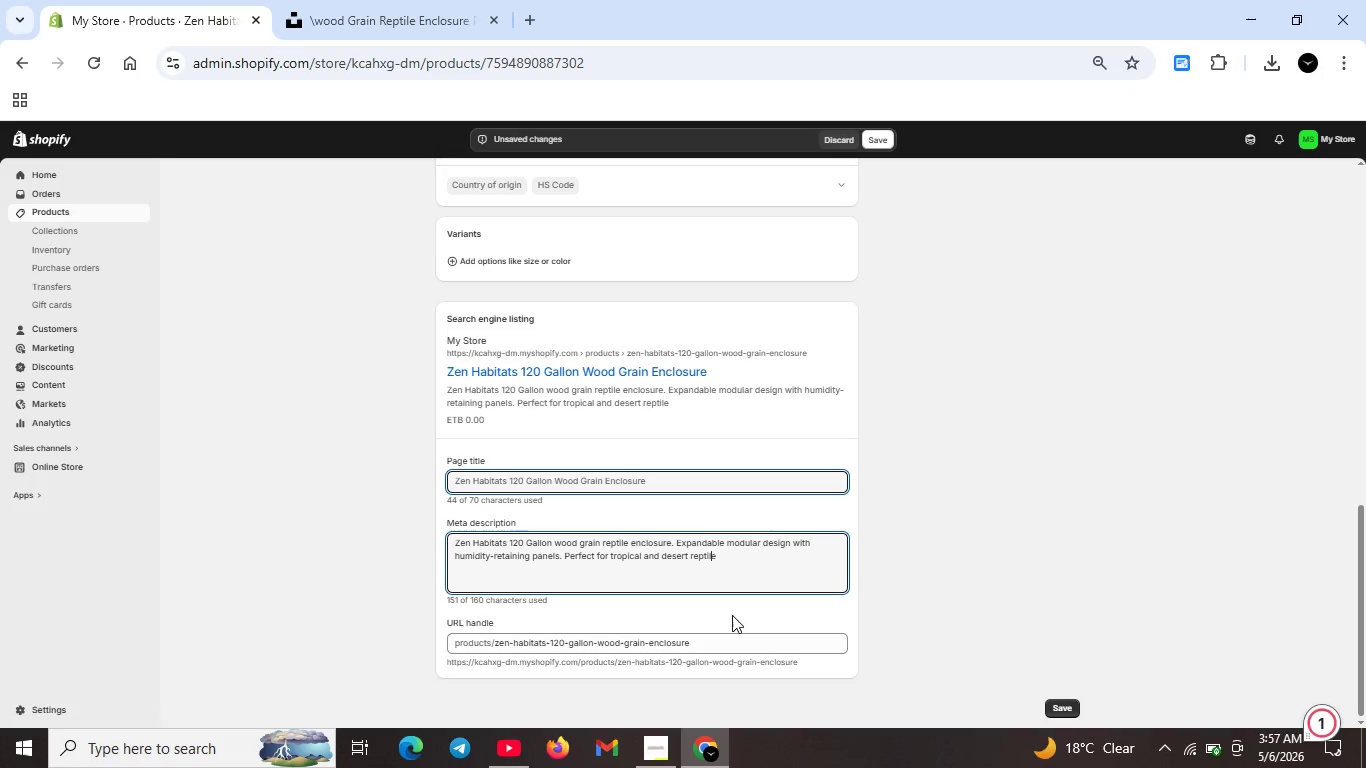 
key(ArrowRight)
 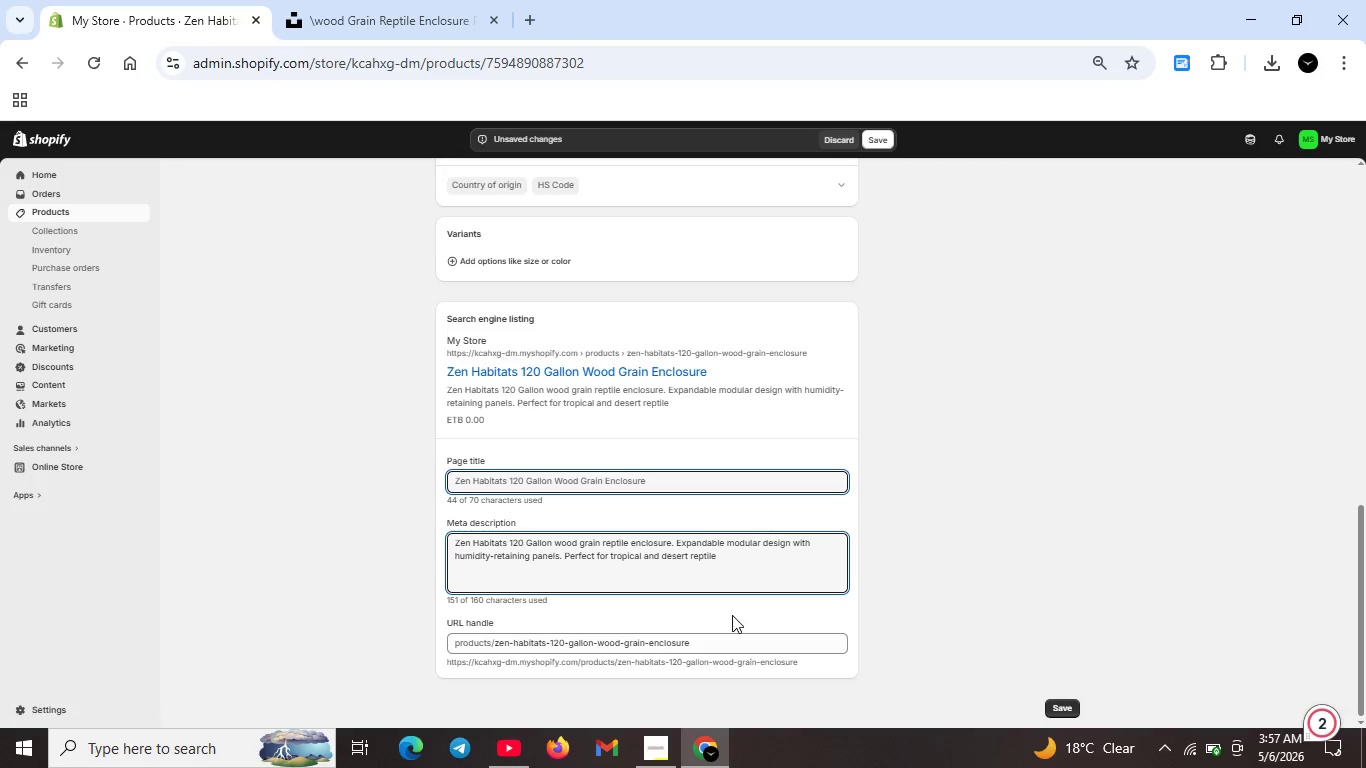 
key(ArrowRight)
 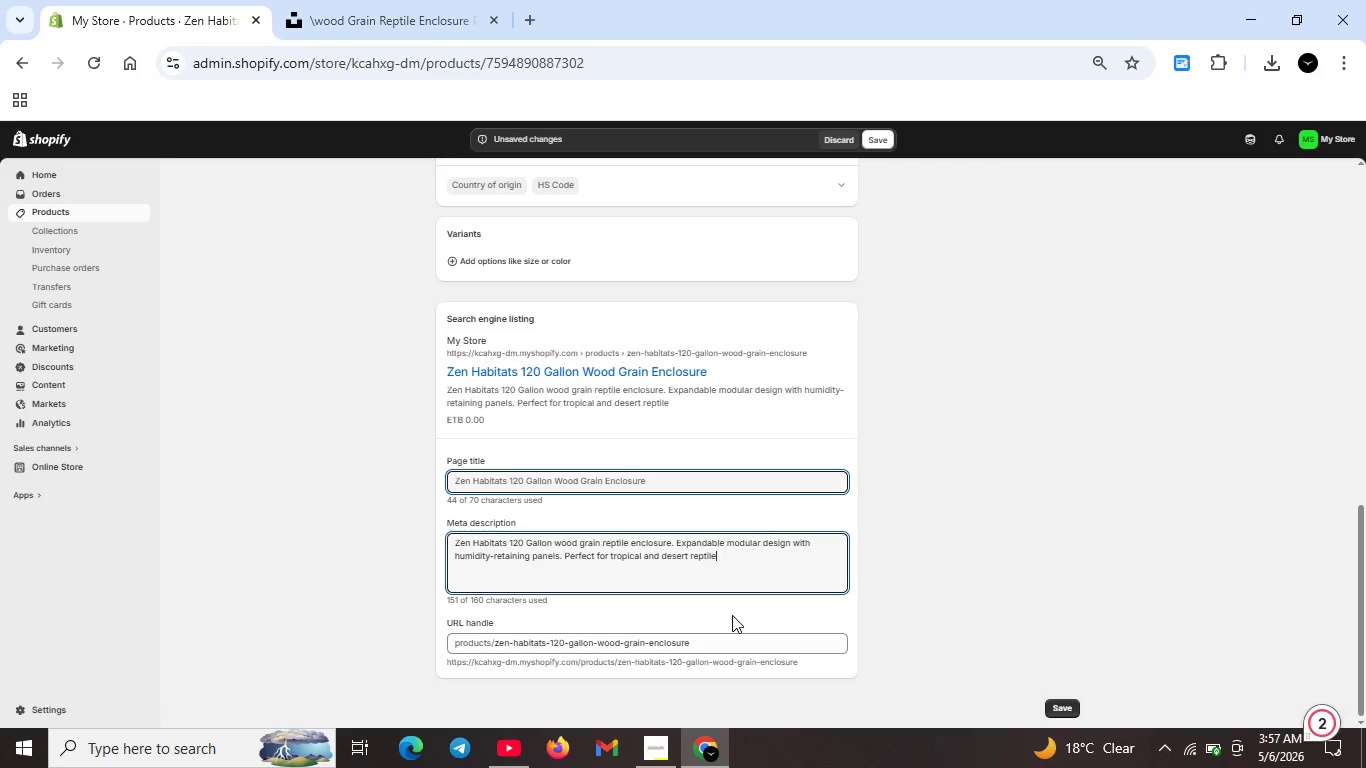 
key(S)
 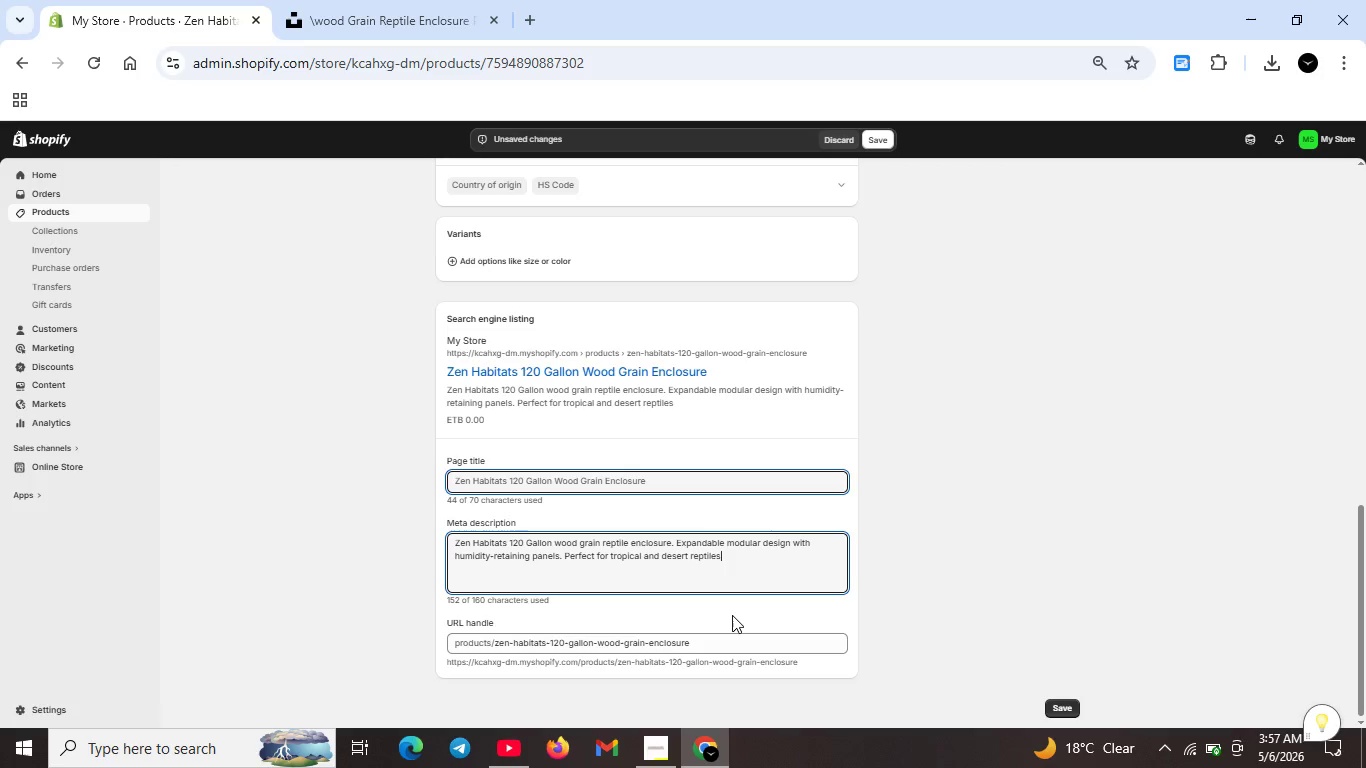 
key(Period)
 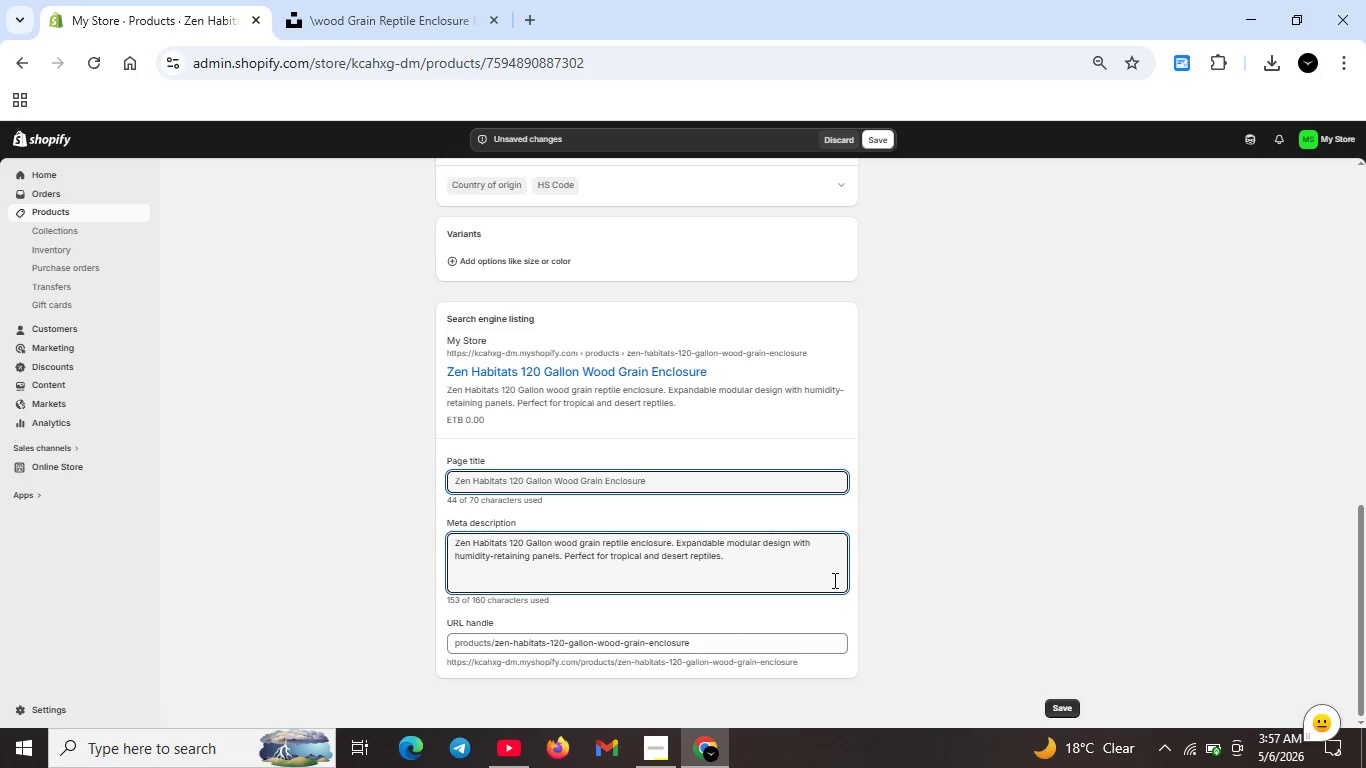 
wait(5.91)
 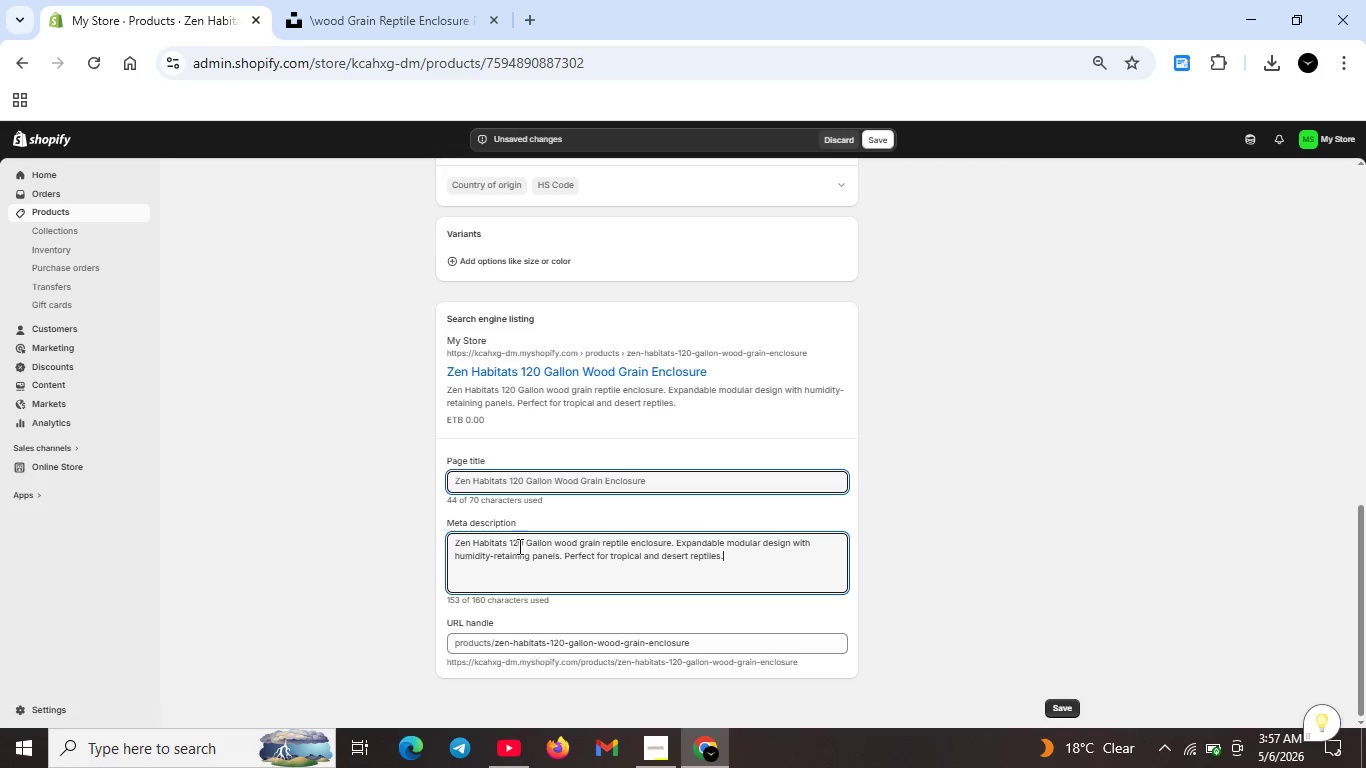 
scroll: coordinate [626, 545], scroll_direction: none, amount: 0.0
 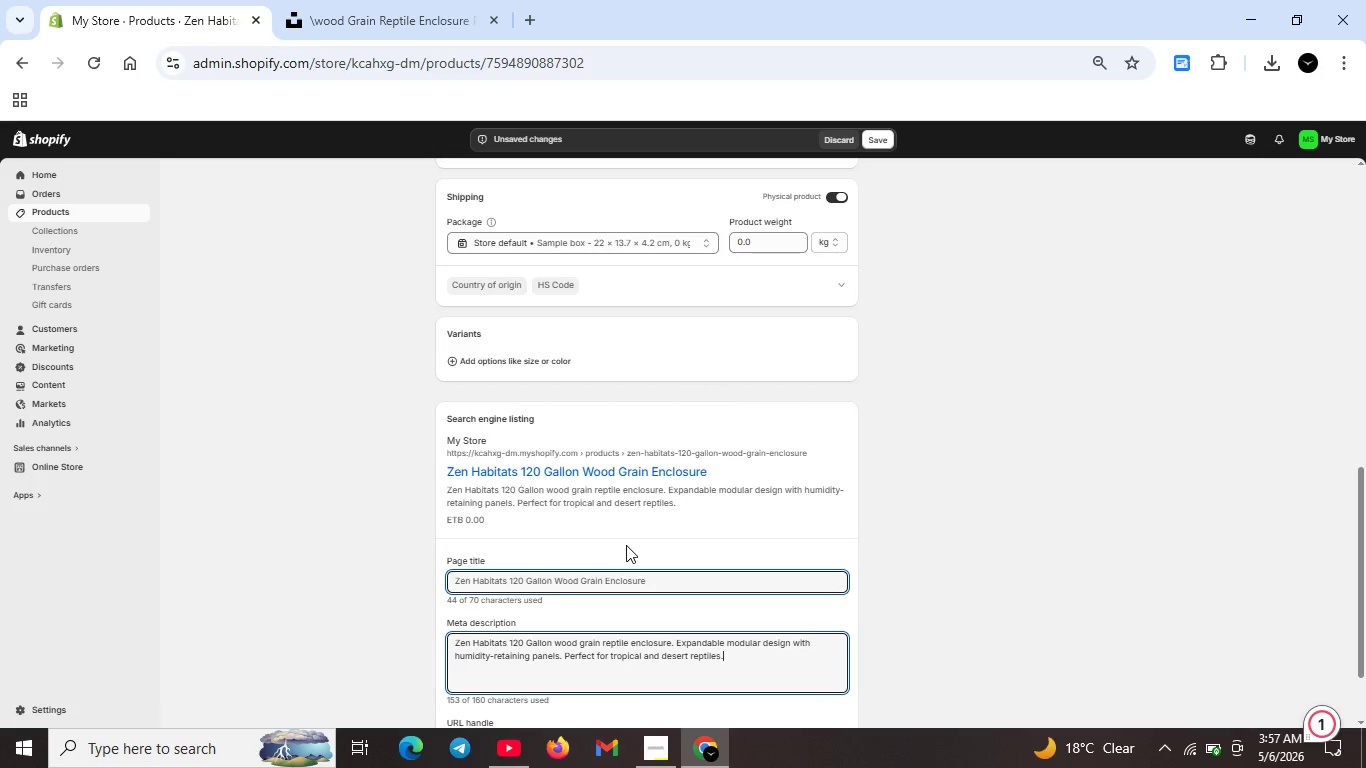 
scroll: coordinate [606, 488], scroll_direction: up, amount: 3.0
 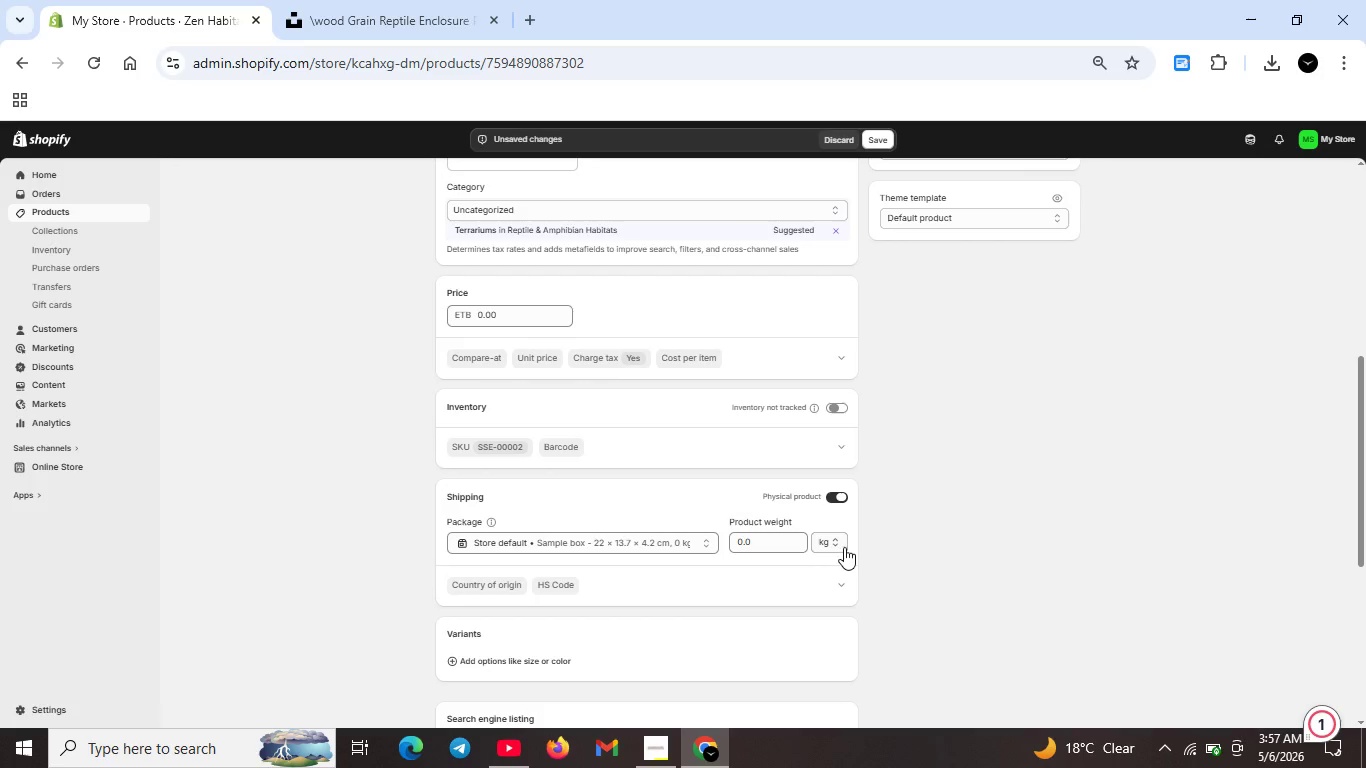 
left_click([840, 547])
 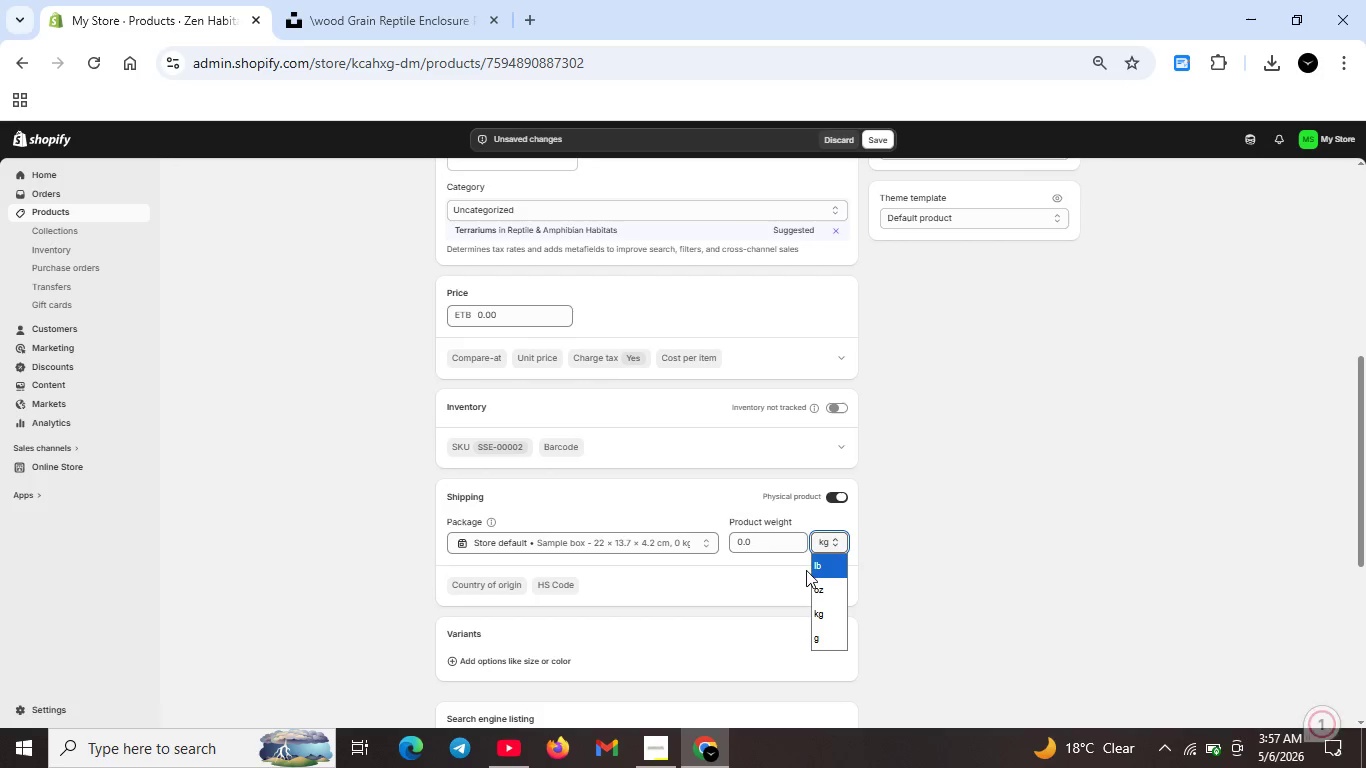 
left_click([806, 570])
 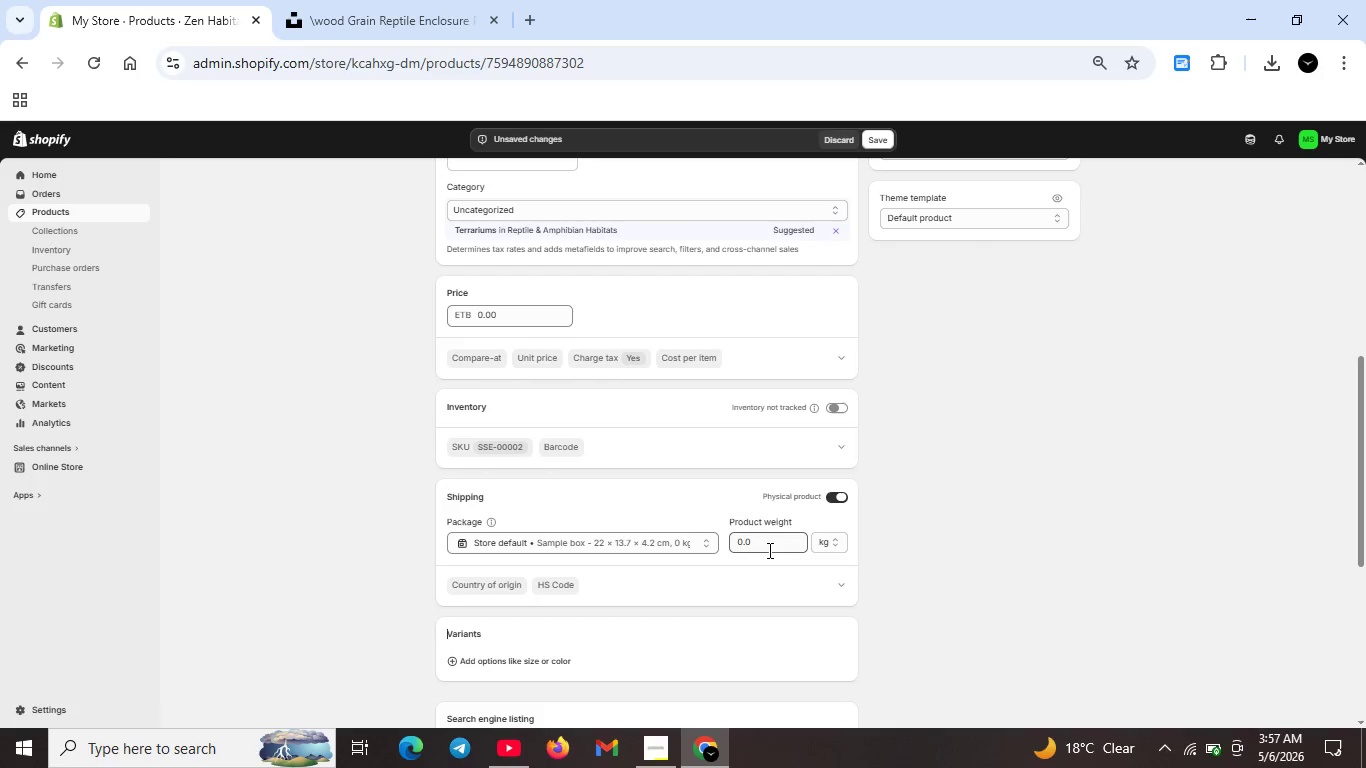 
double_click([768, 546])
 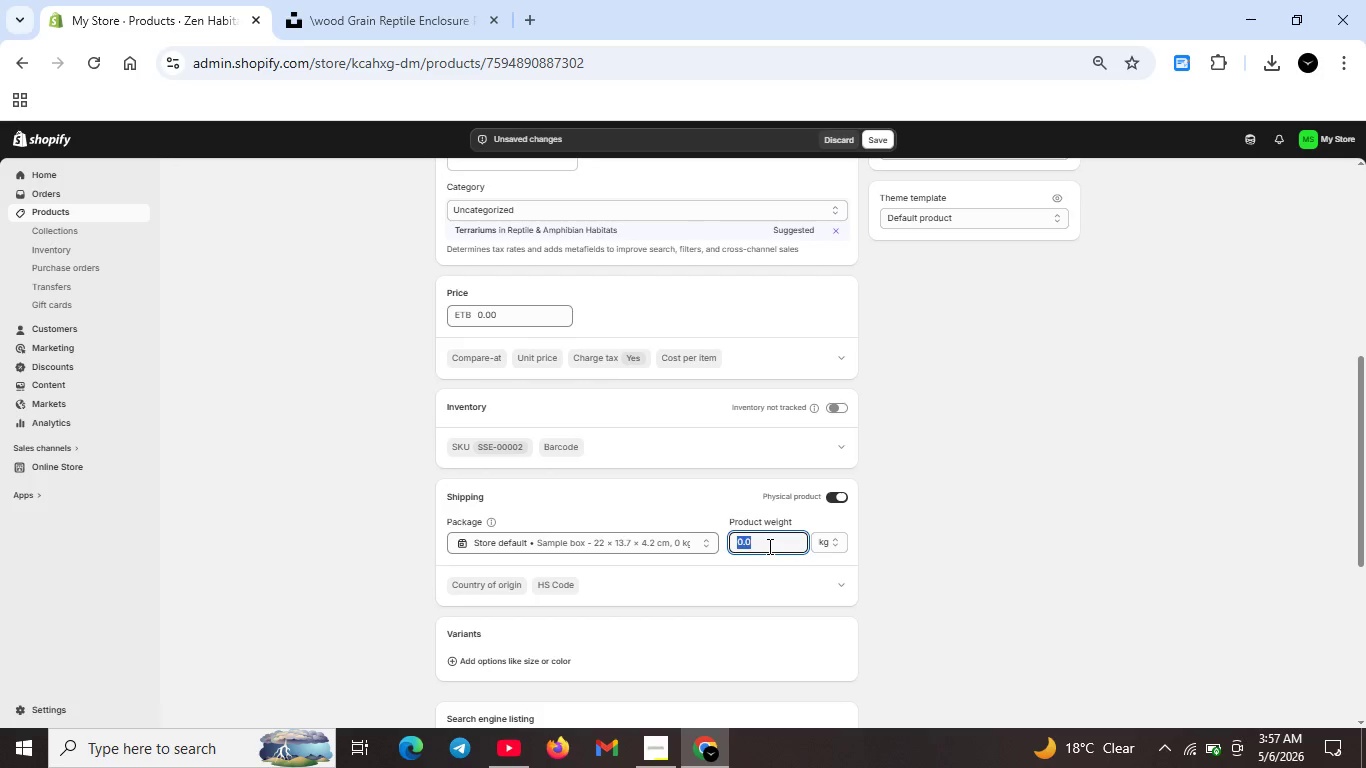 
key(Backspace)
type(48)
 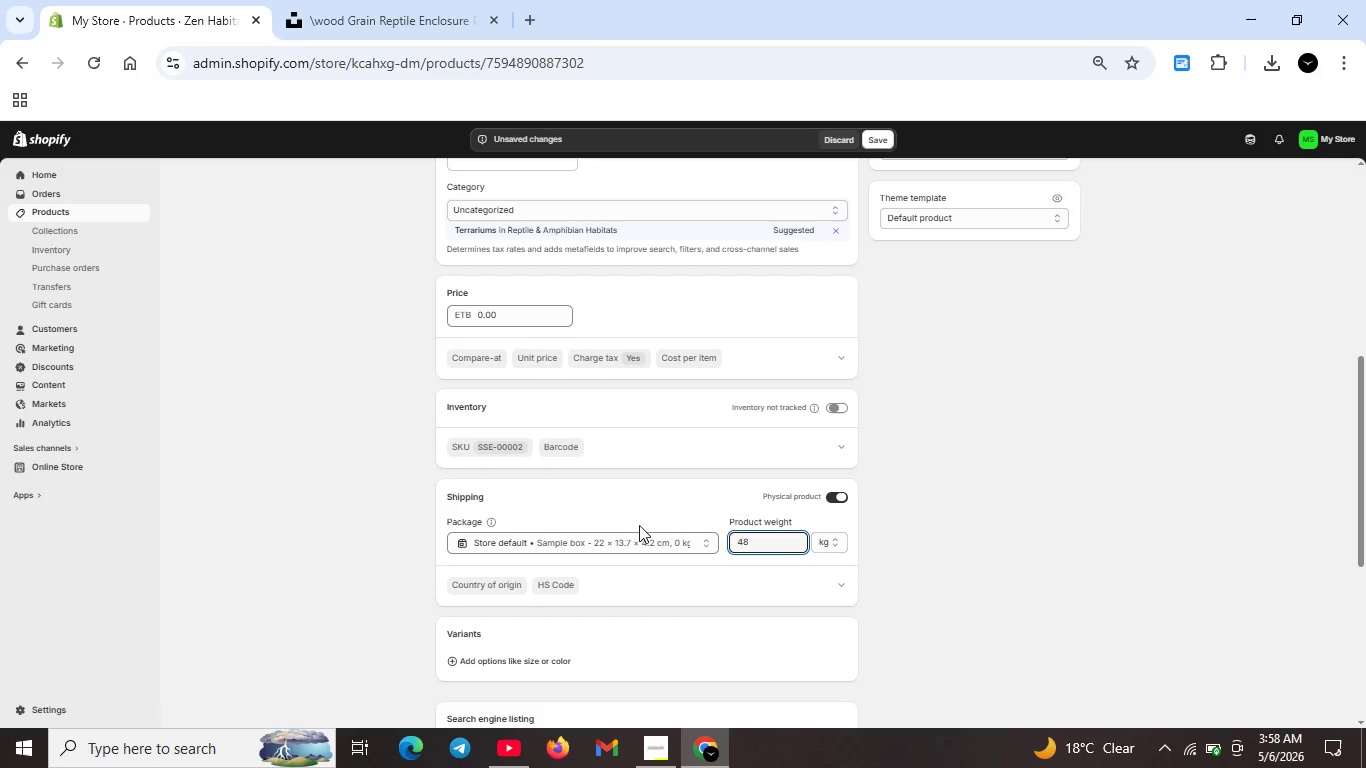 
scroll: coordinate [623, 518], scroll_direction: up, amount: 2.0
 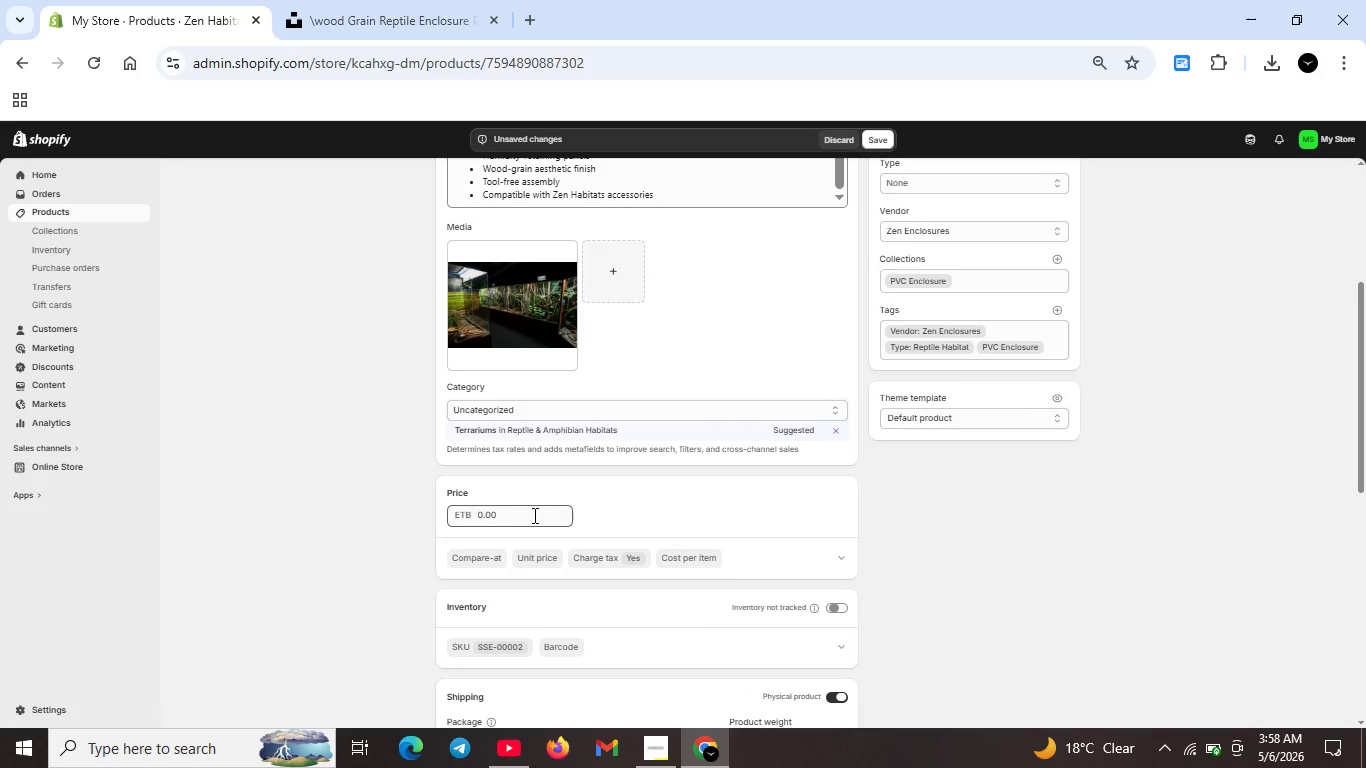 
double_click([528, 516])
 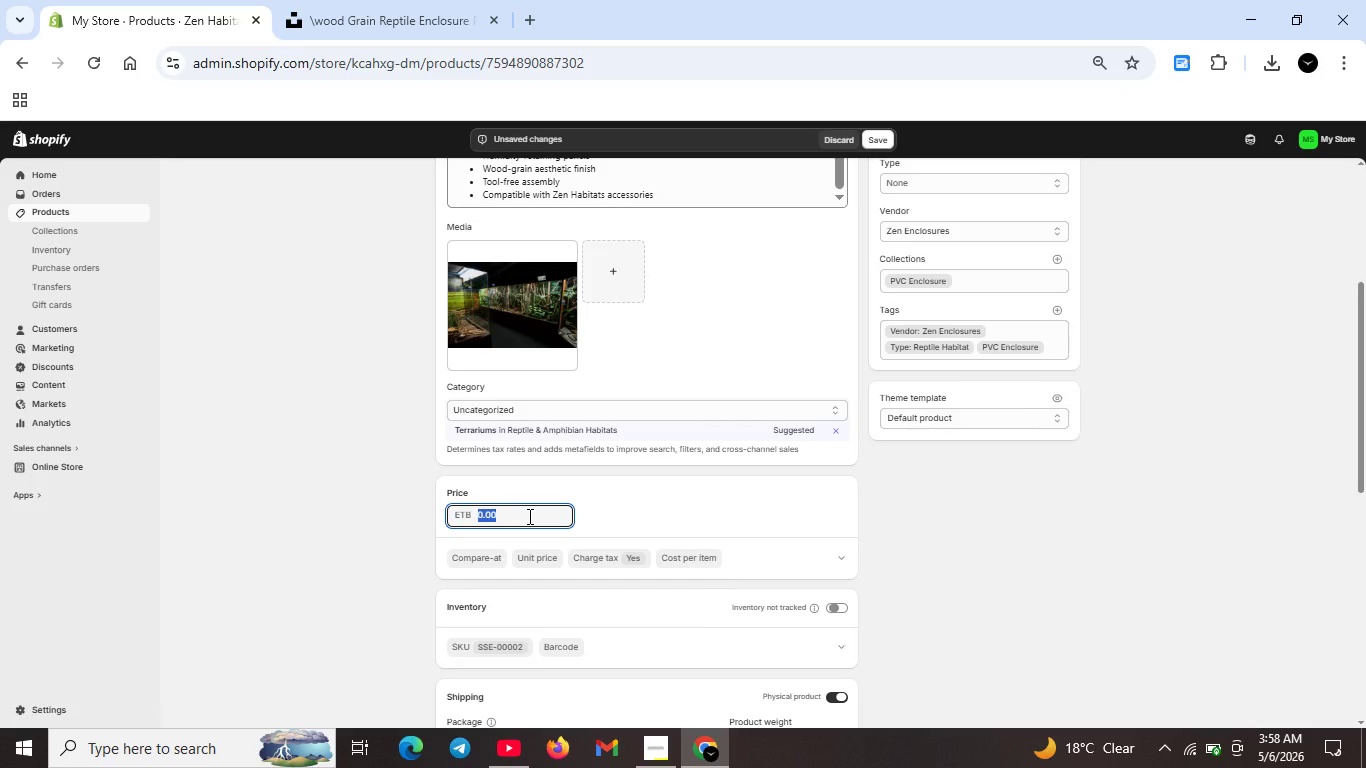 
key(Backspace)
type(389.00)
 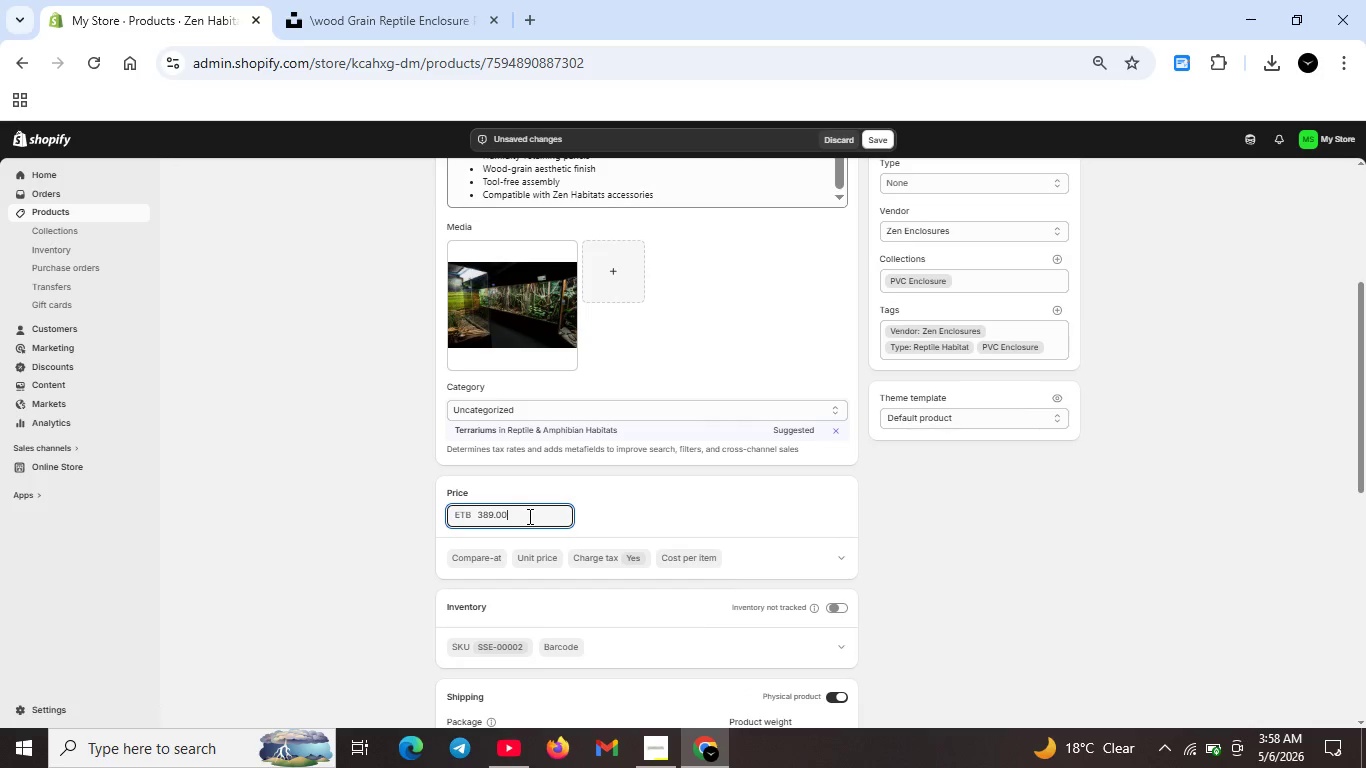 
scroll: coordinate [528, 516], scroll_direction: up, amount: 2.0
 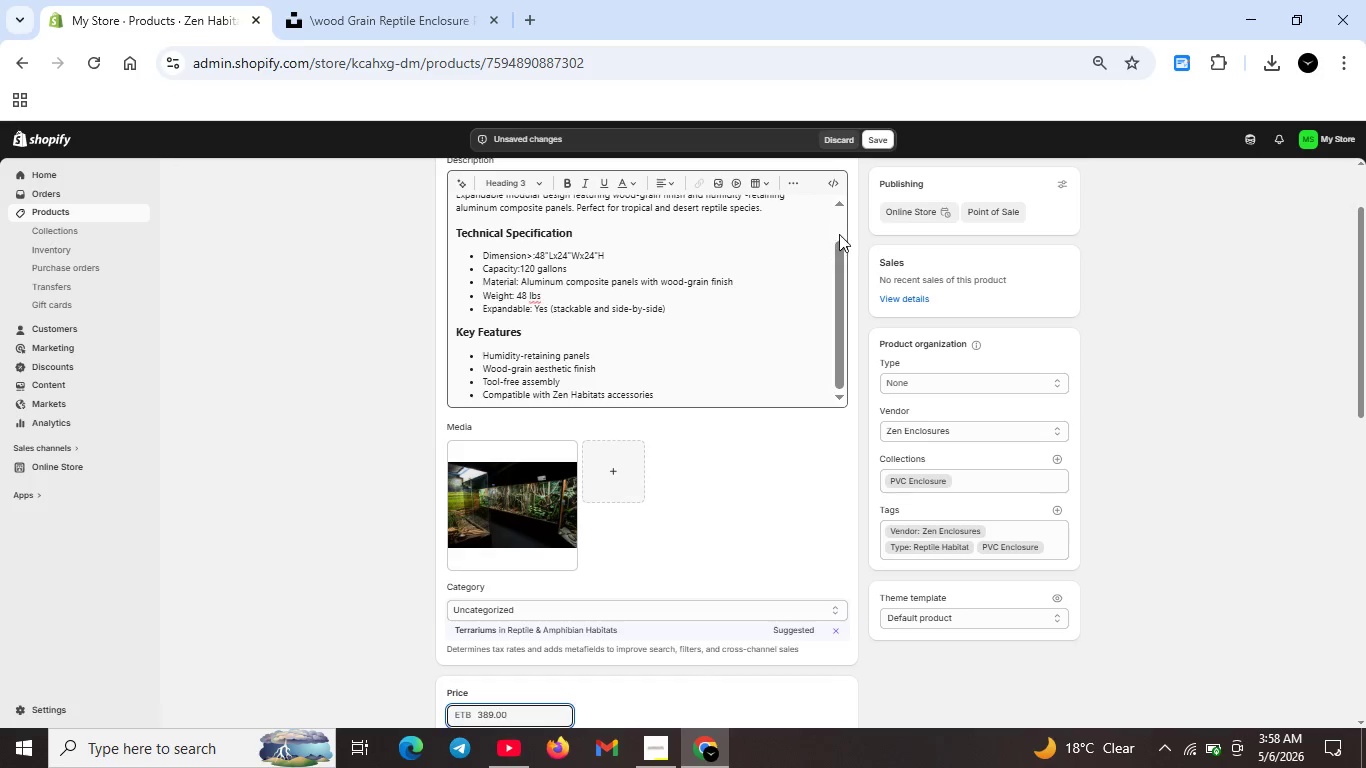 
left_click([880, 143])
 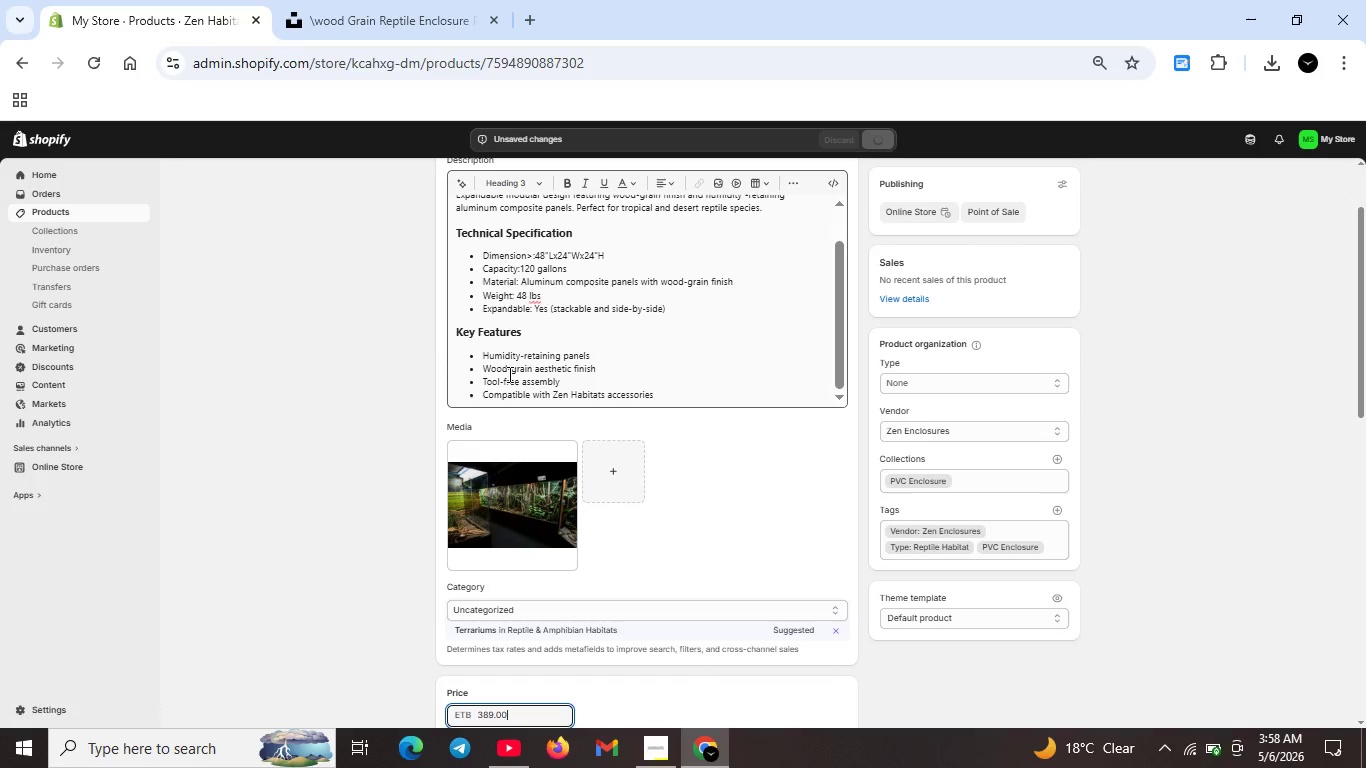 
scroll: coordinate [492, 228], scroll_direction: up, amount: 4.0
 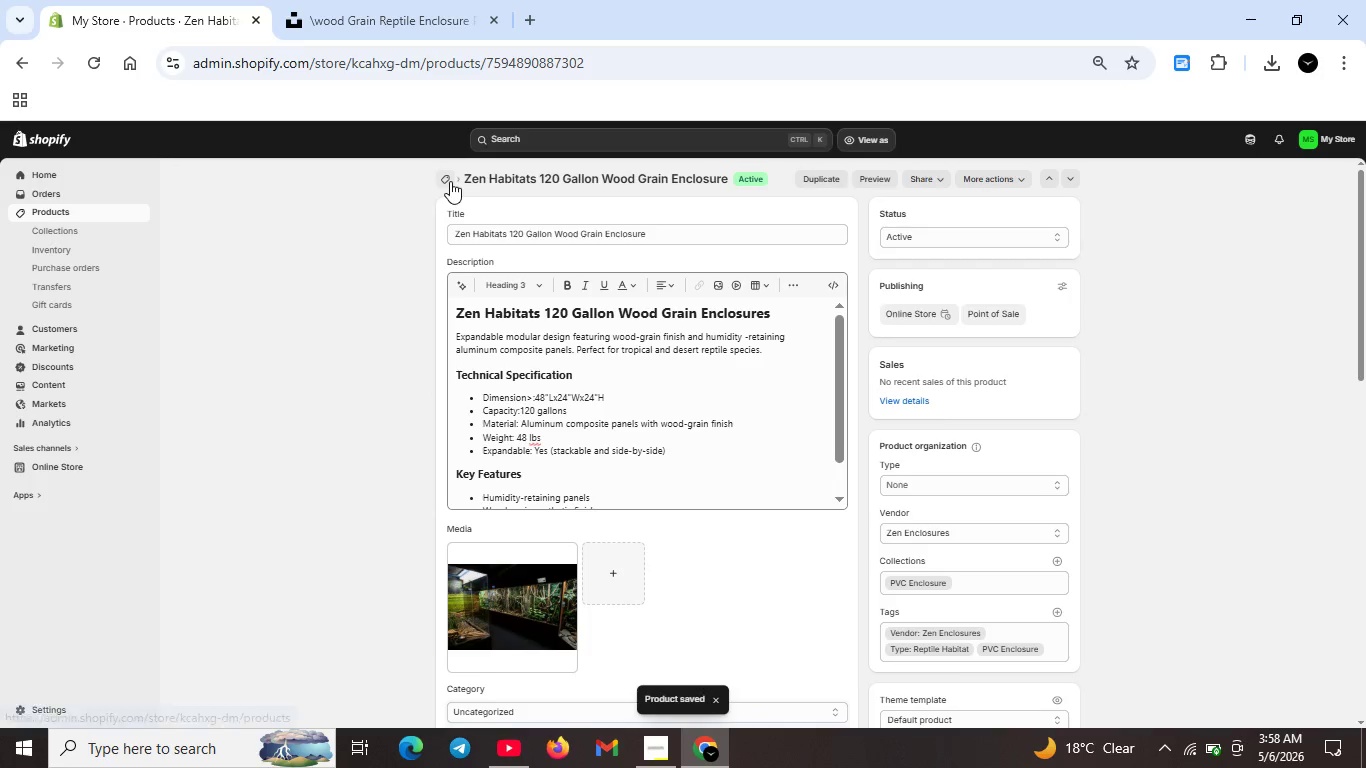 
left_click([449, 177])
 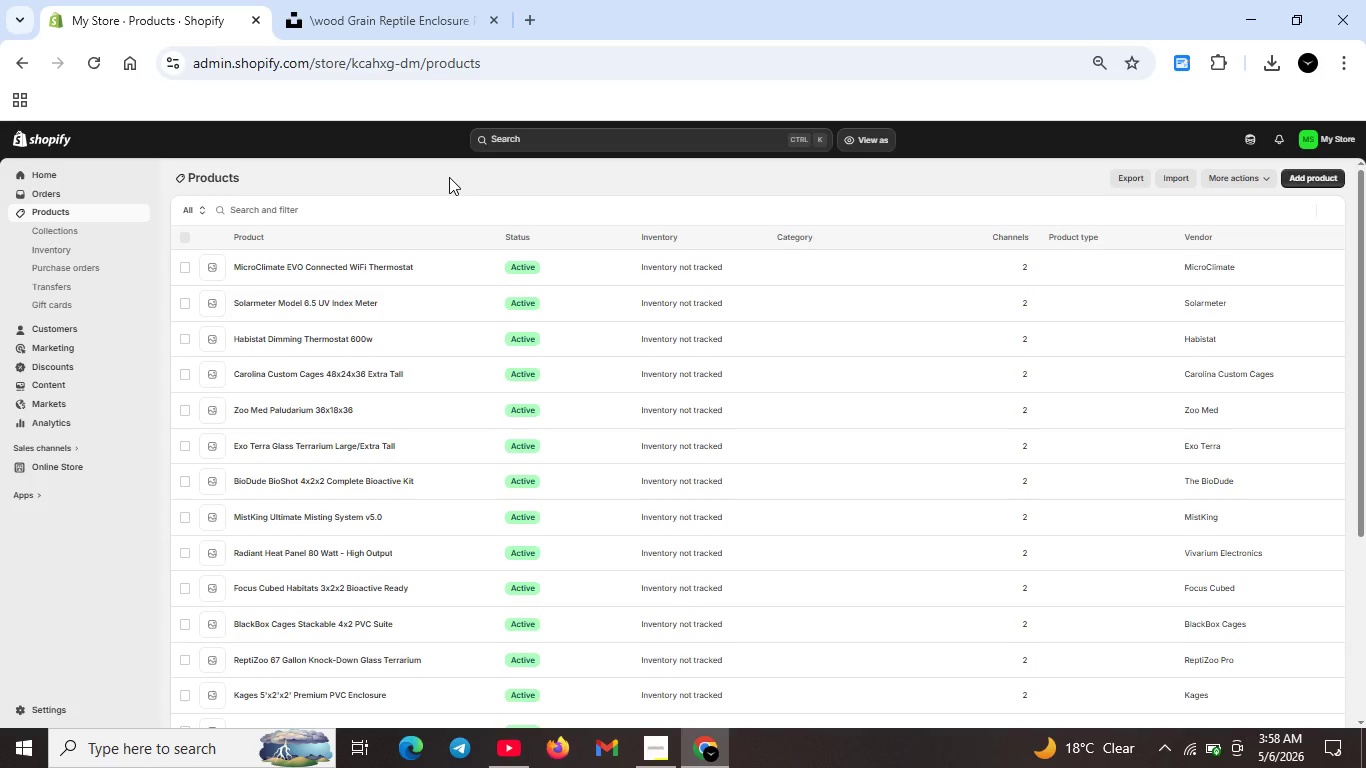 
scroll: coordinate [288, 671], scroll_direction: down, amount: 9.0
 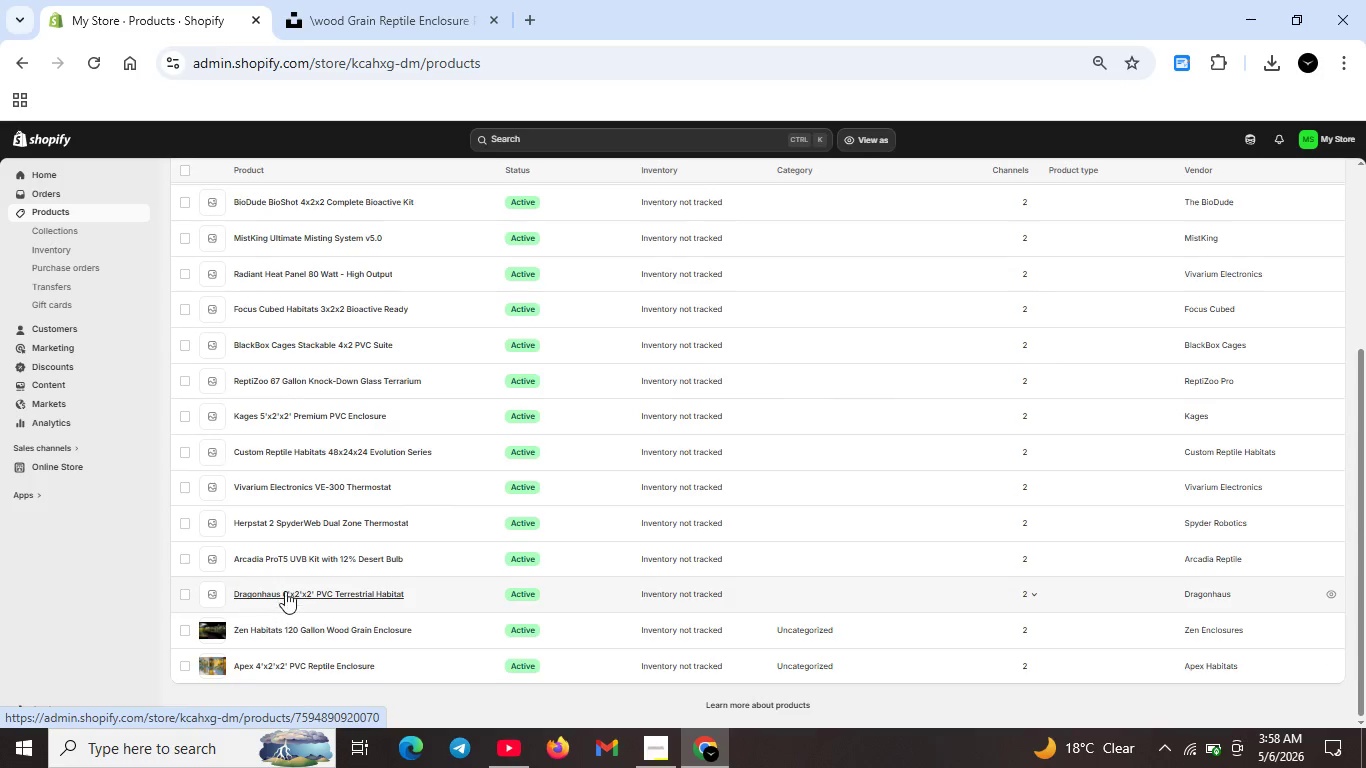 
double_click([285, 591])
 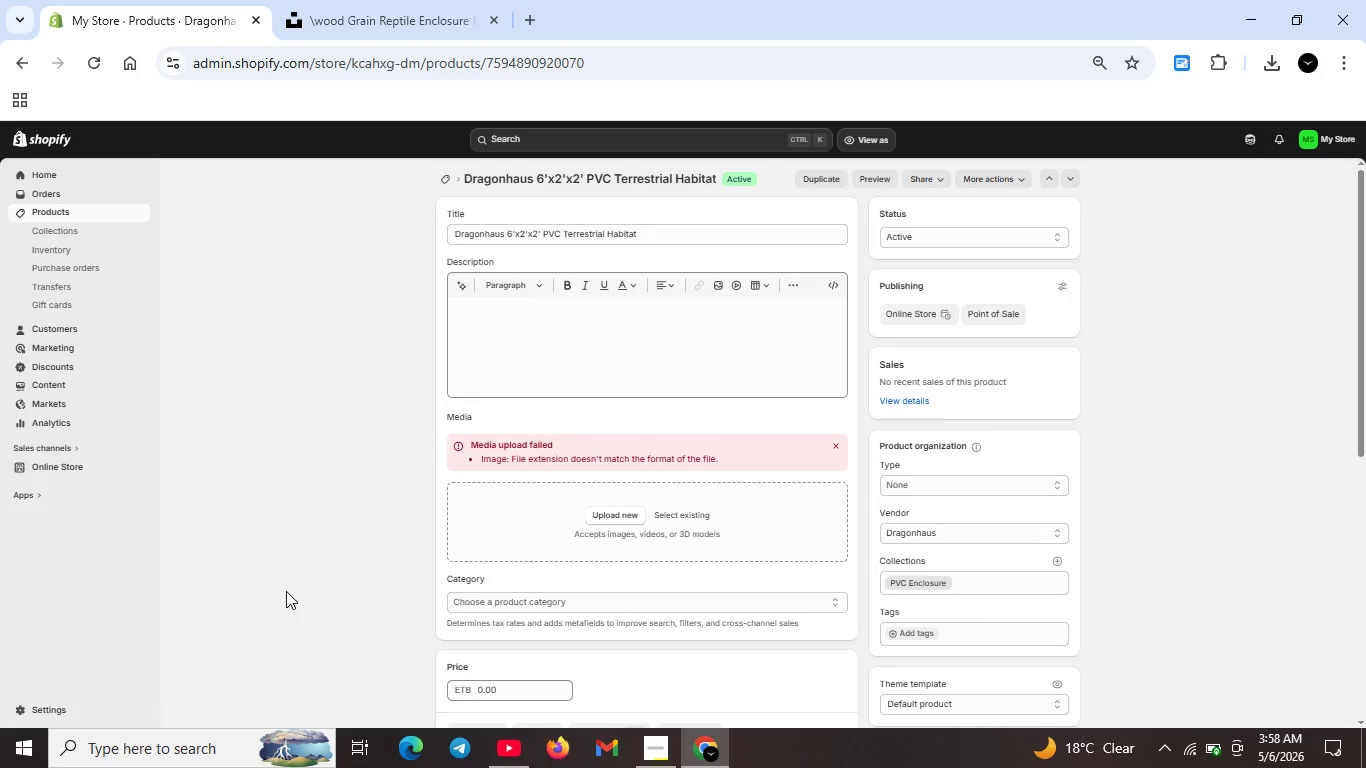 
wait(17.08)
 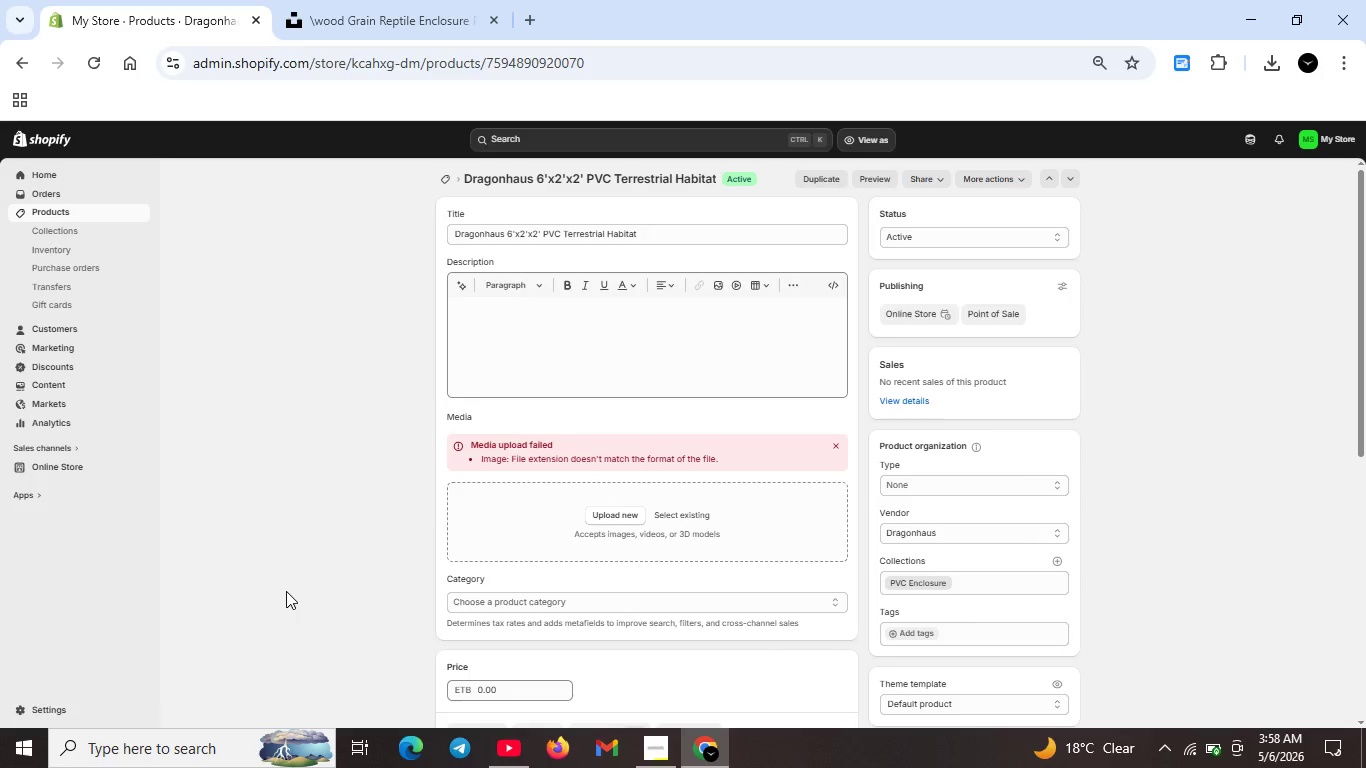 
left_click([838, 447])
 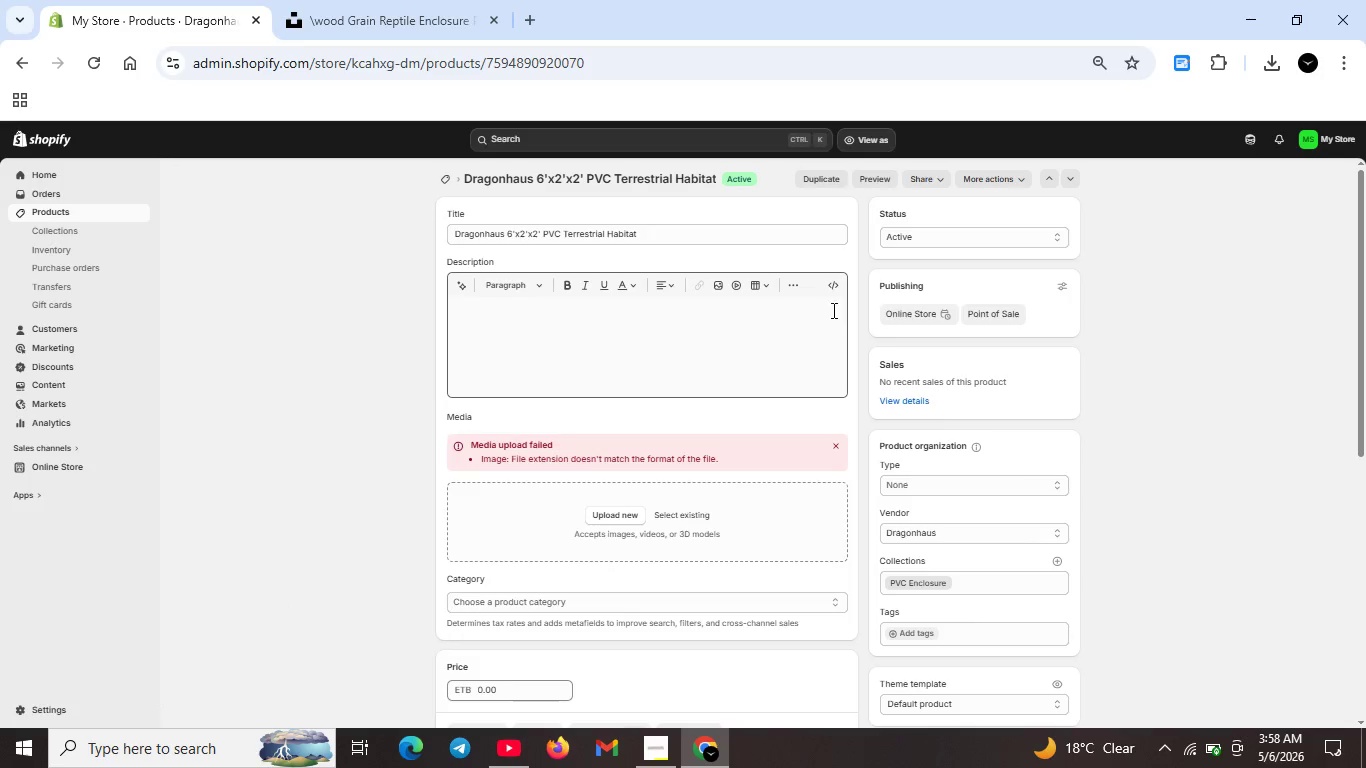 
left_click([837, 287])
 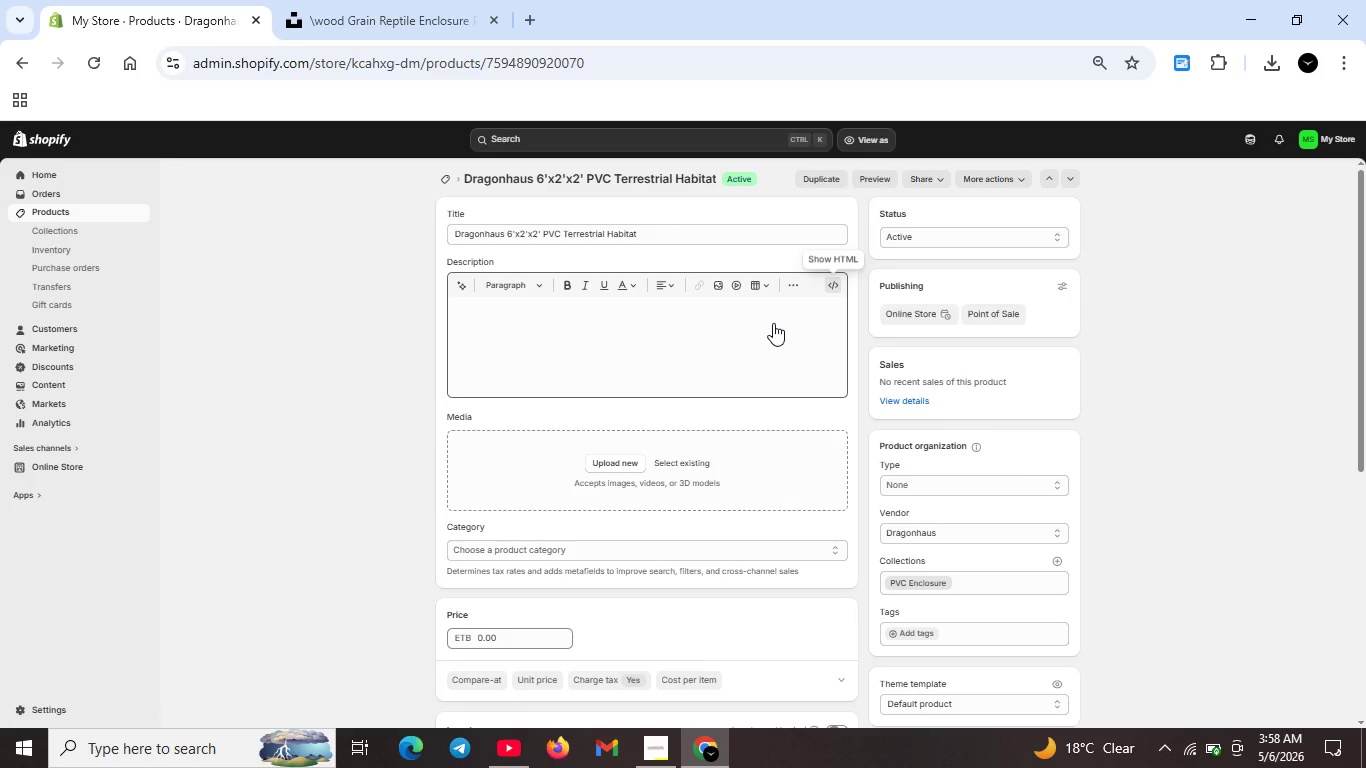 
left_click([773, 323])
 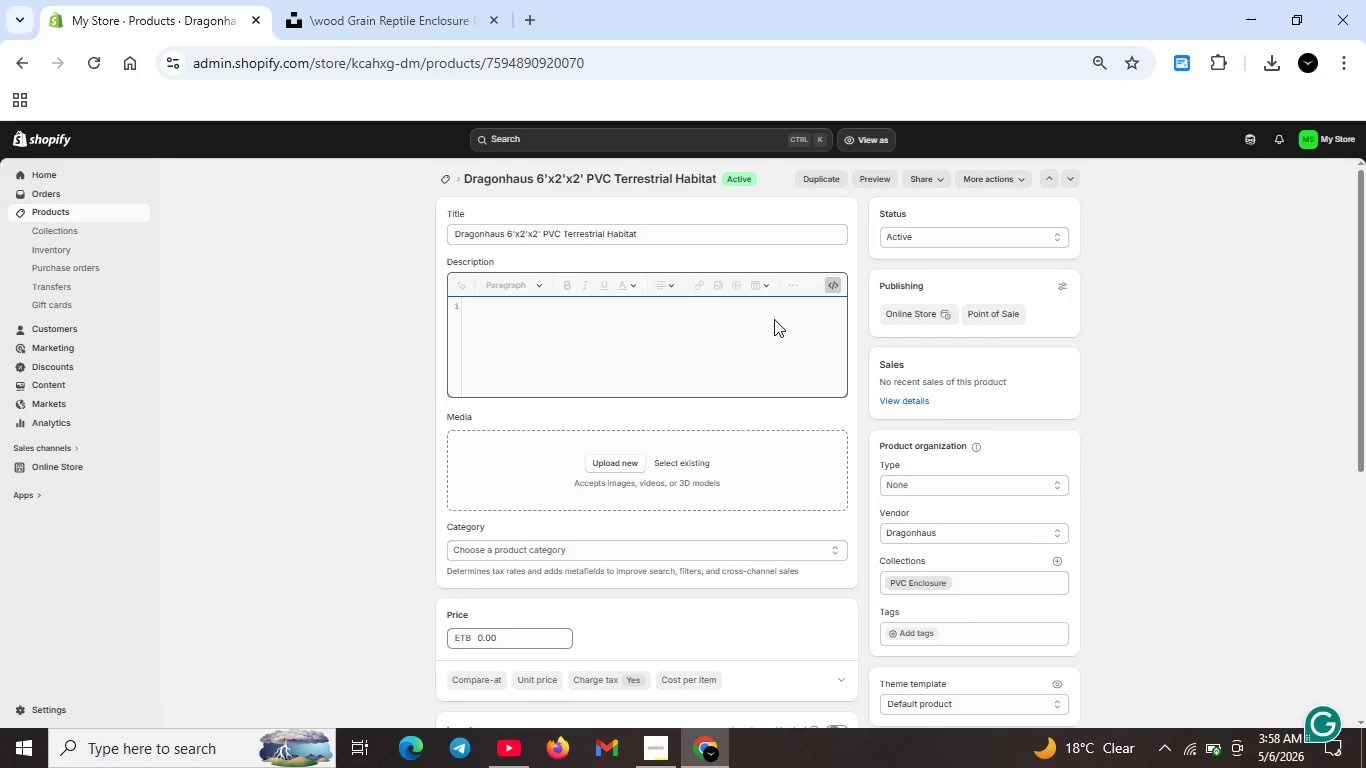 
type(<h2>Dragon)
 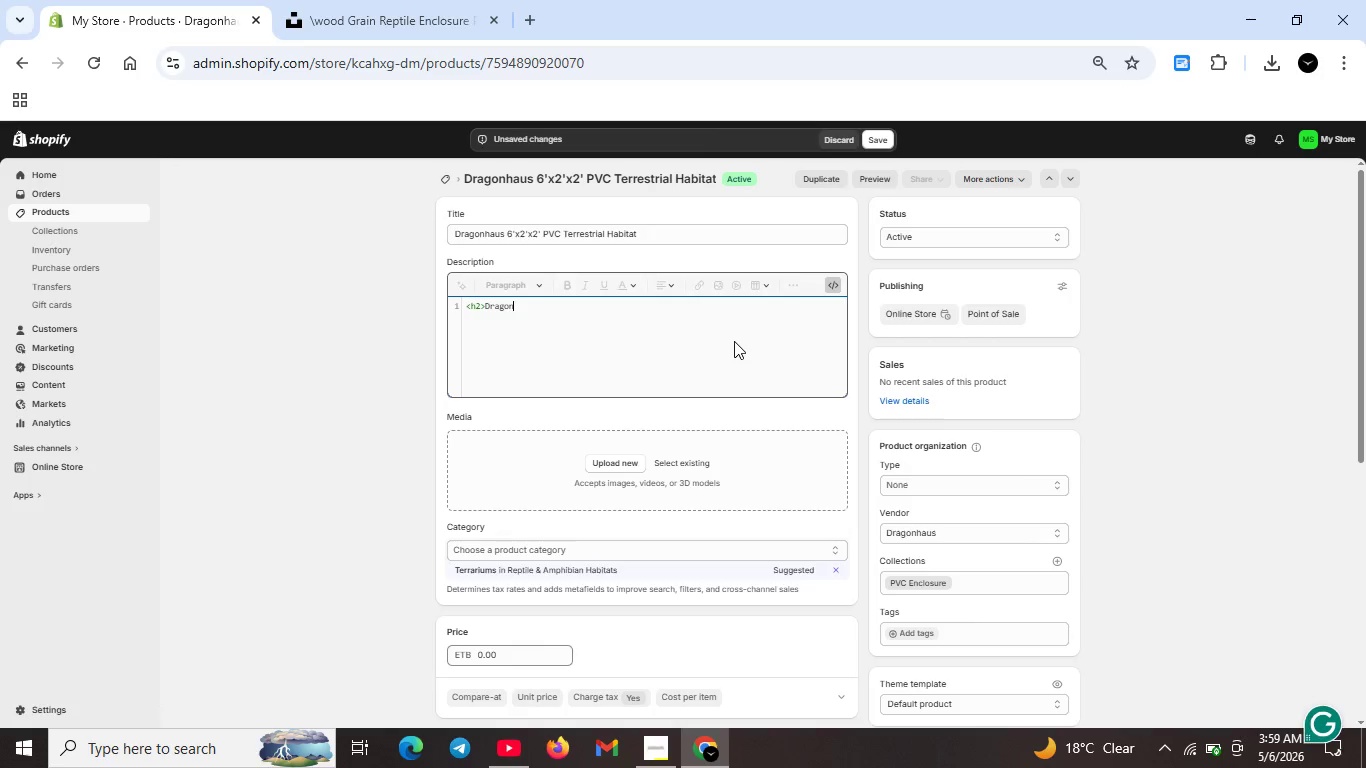 
type(haus 6')
 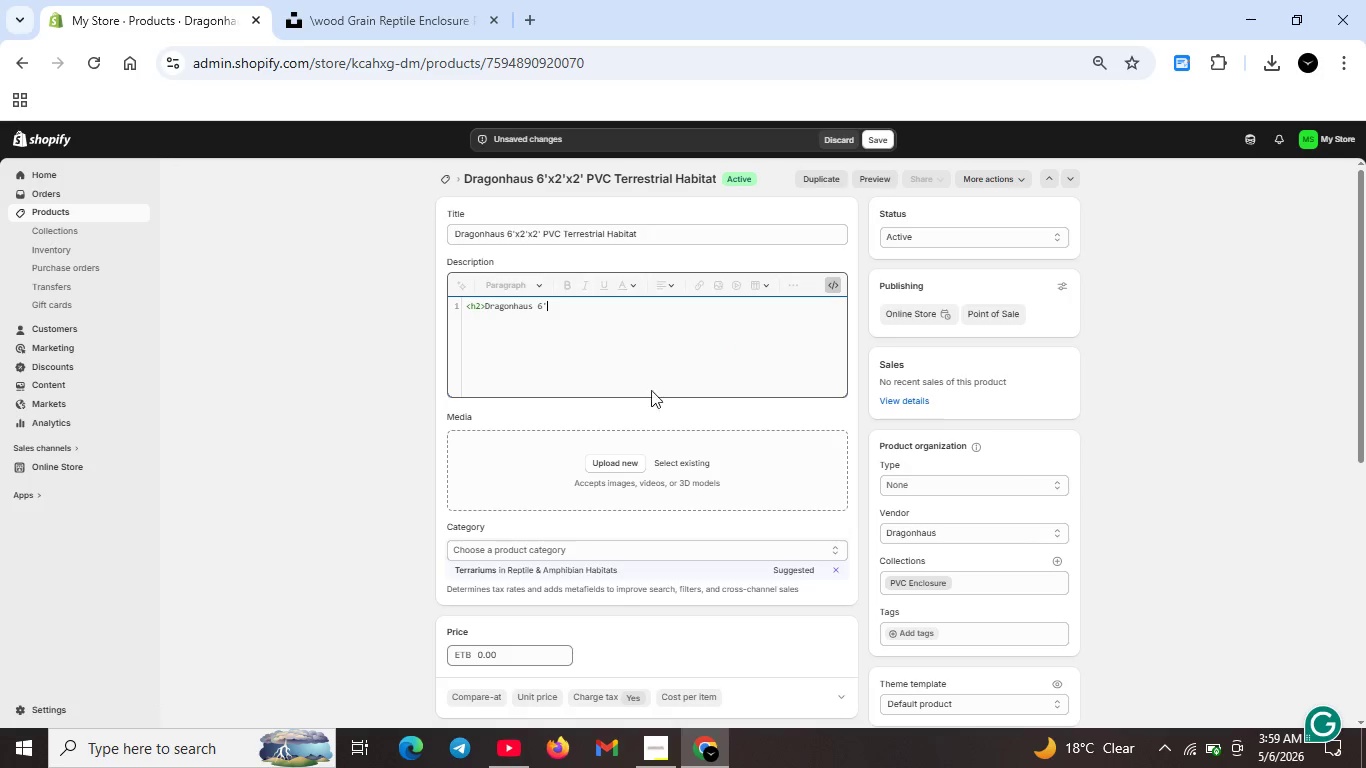 
type(x2'x2' PVC Terrsial Habitat</h2>)
 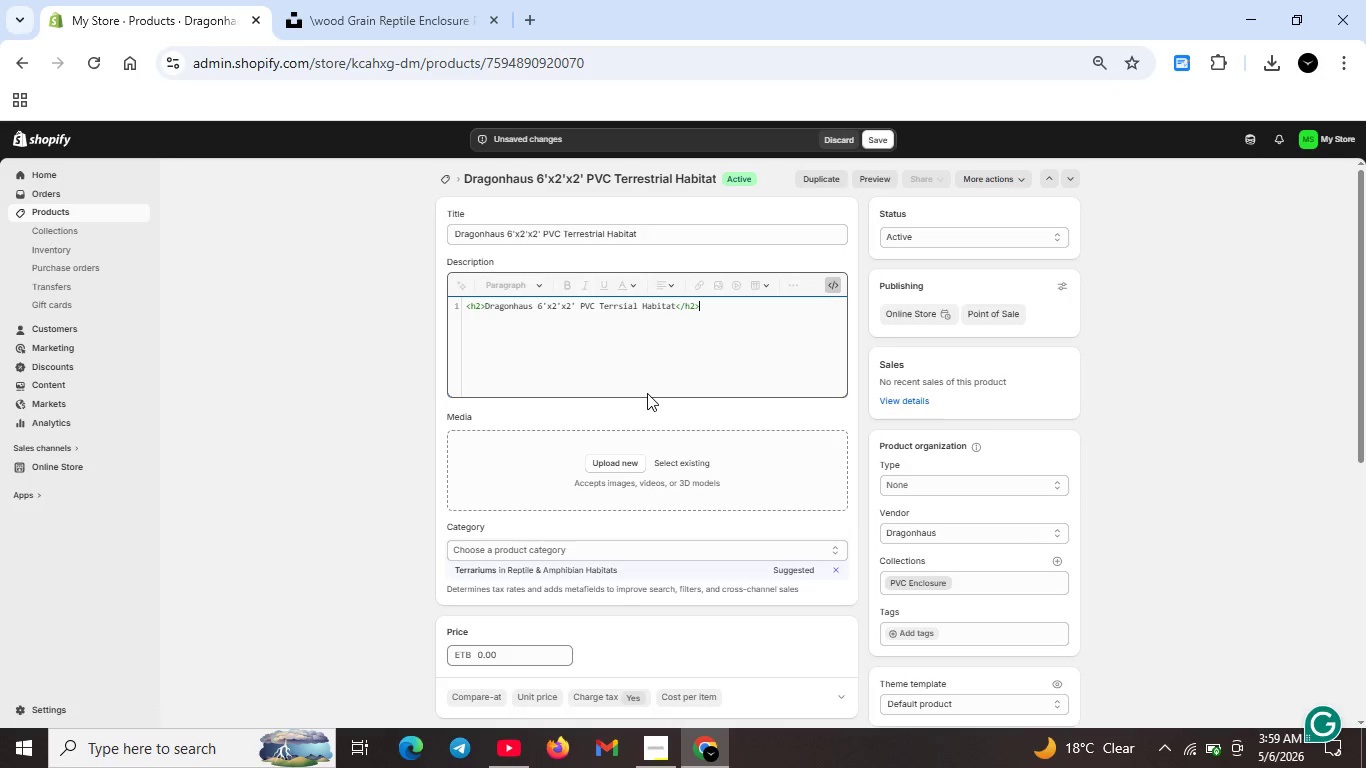 
key(Shift+Enter)
 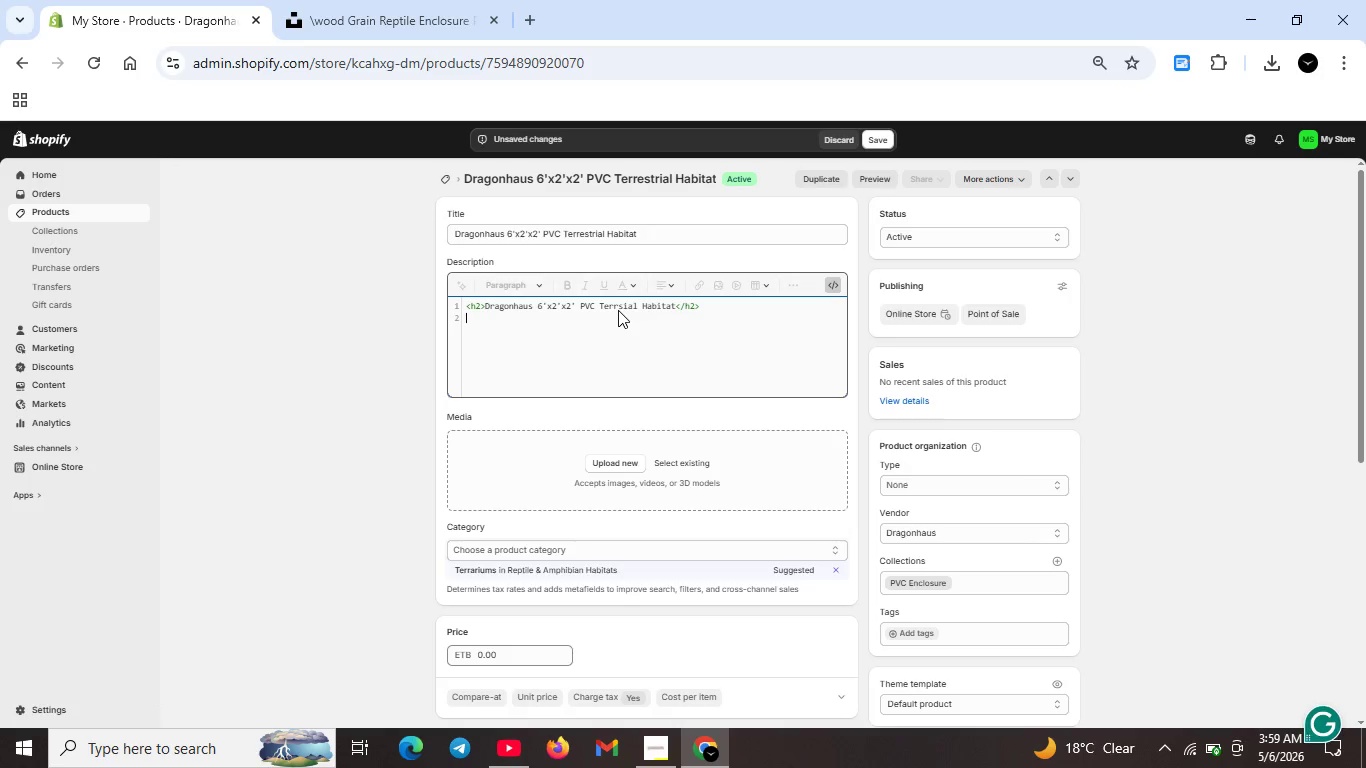 
left_click([618, 309])
 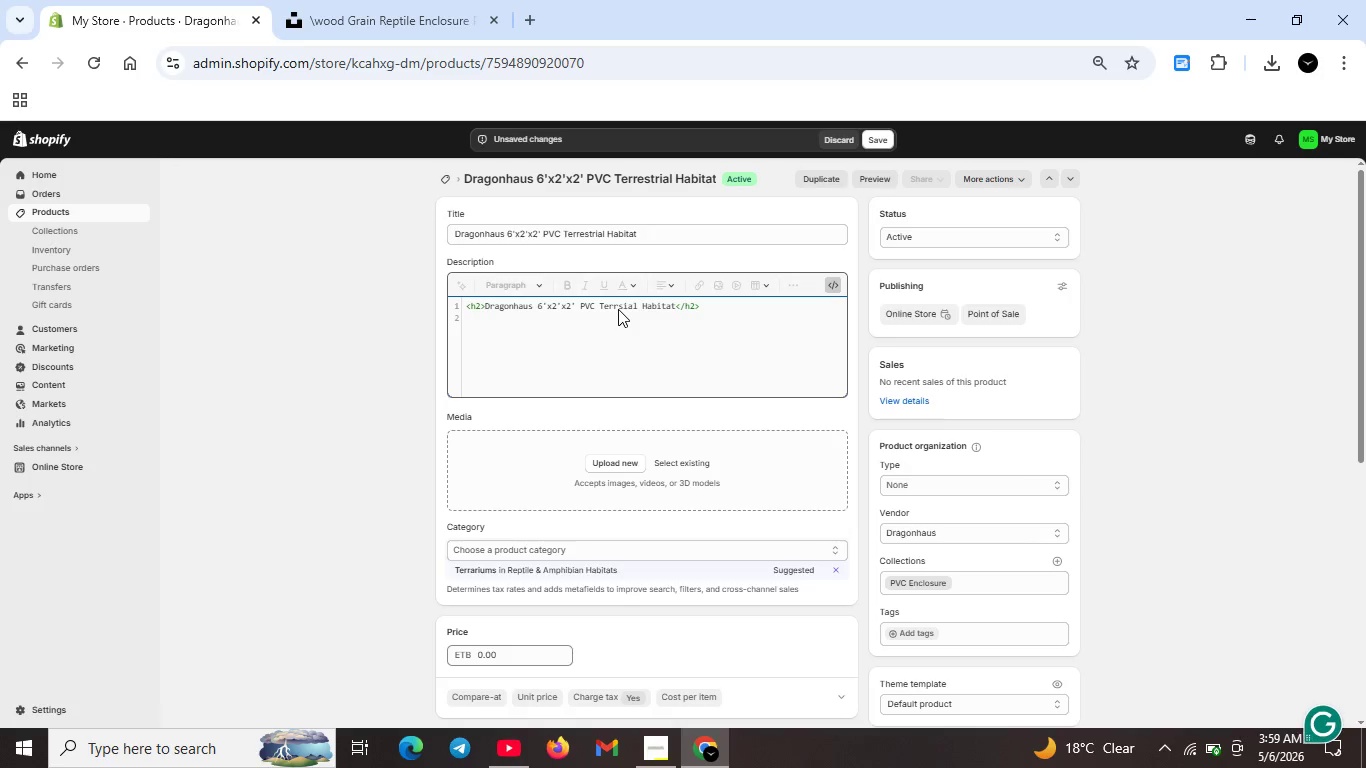 
key(ArrowRight)
 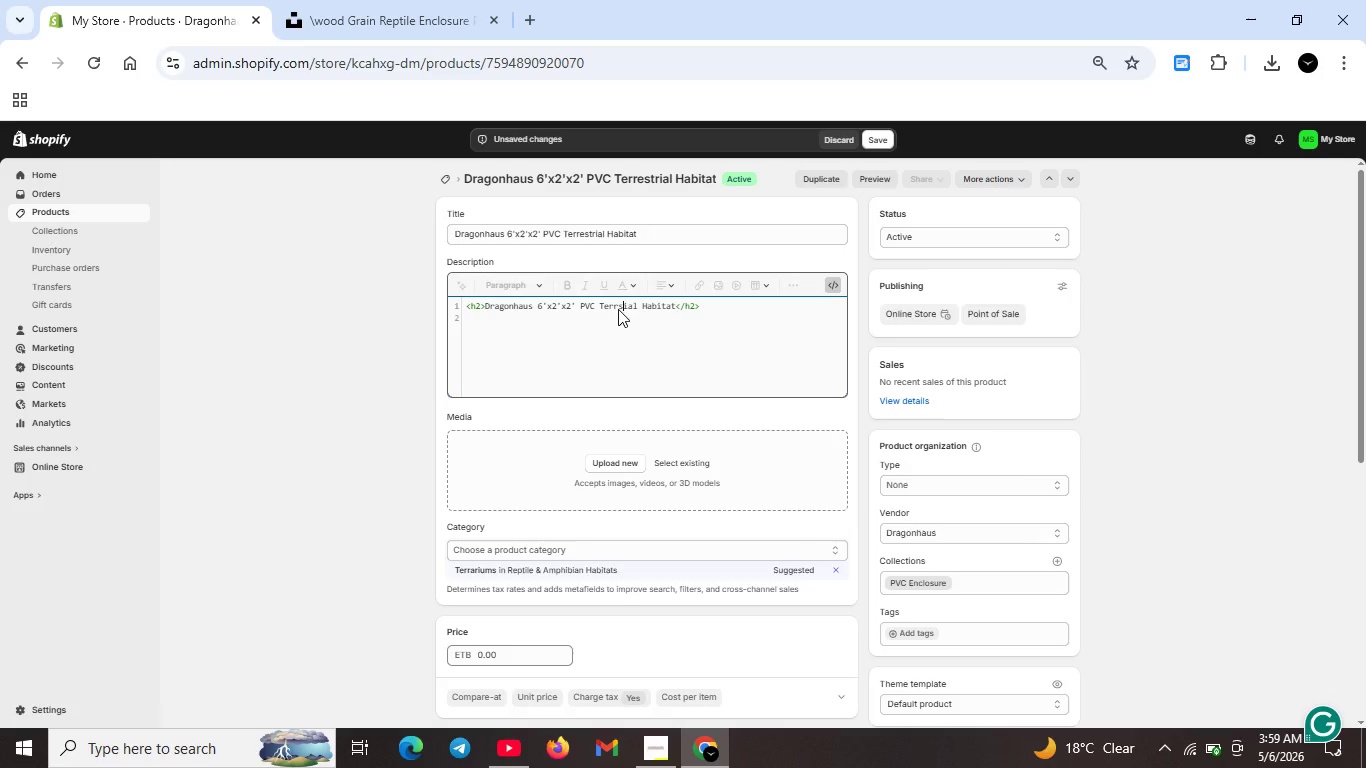 
key(E)
 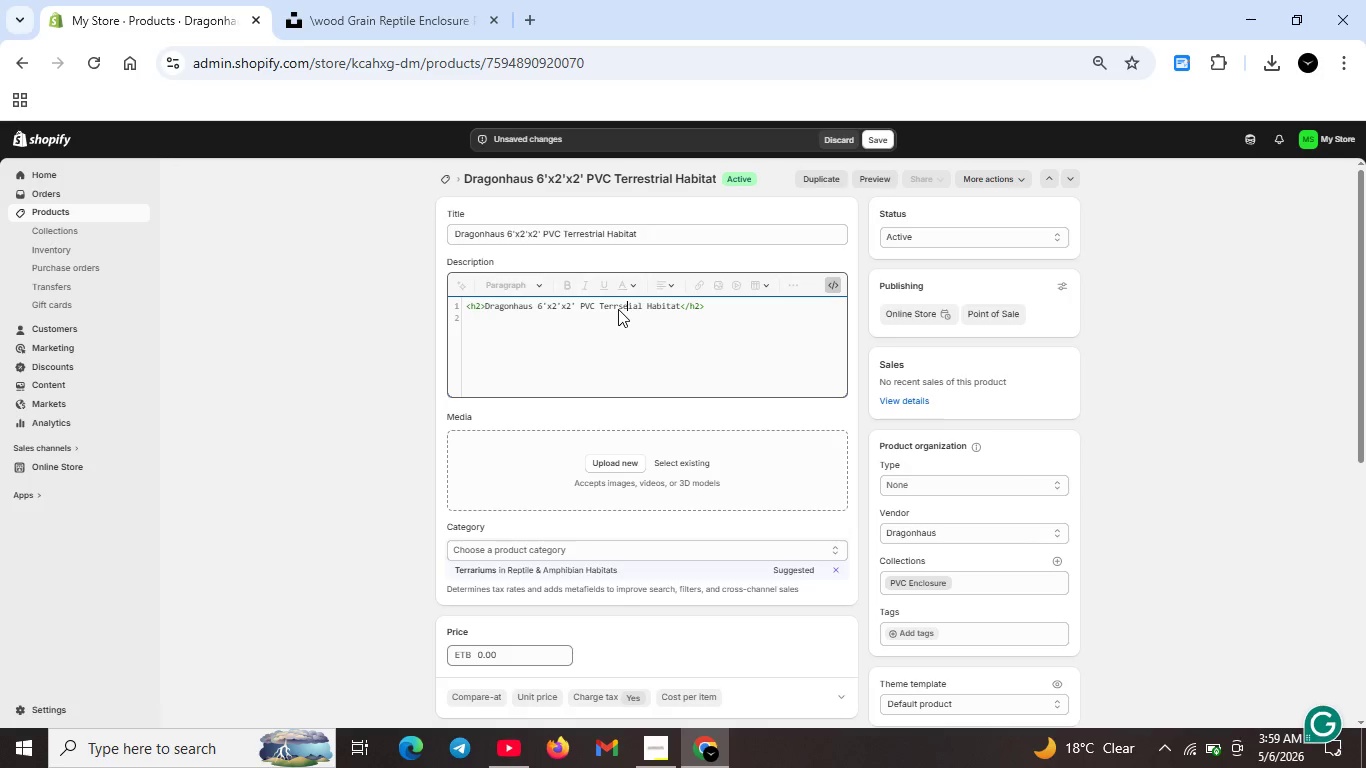 
key(ArrowRight)
 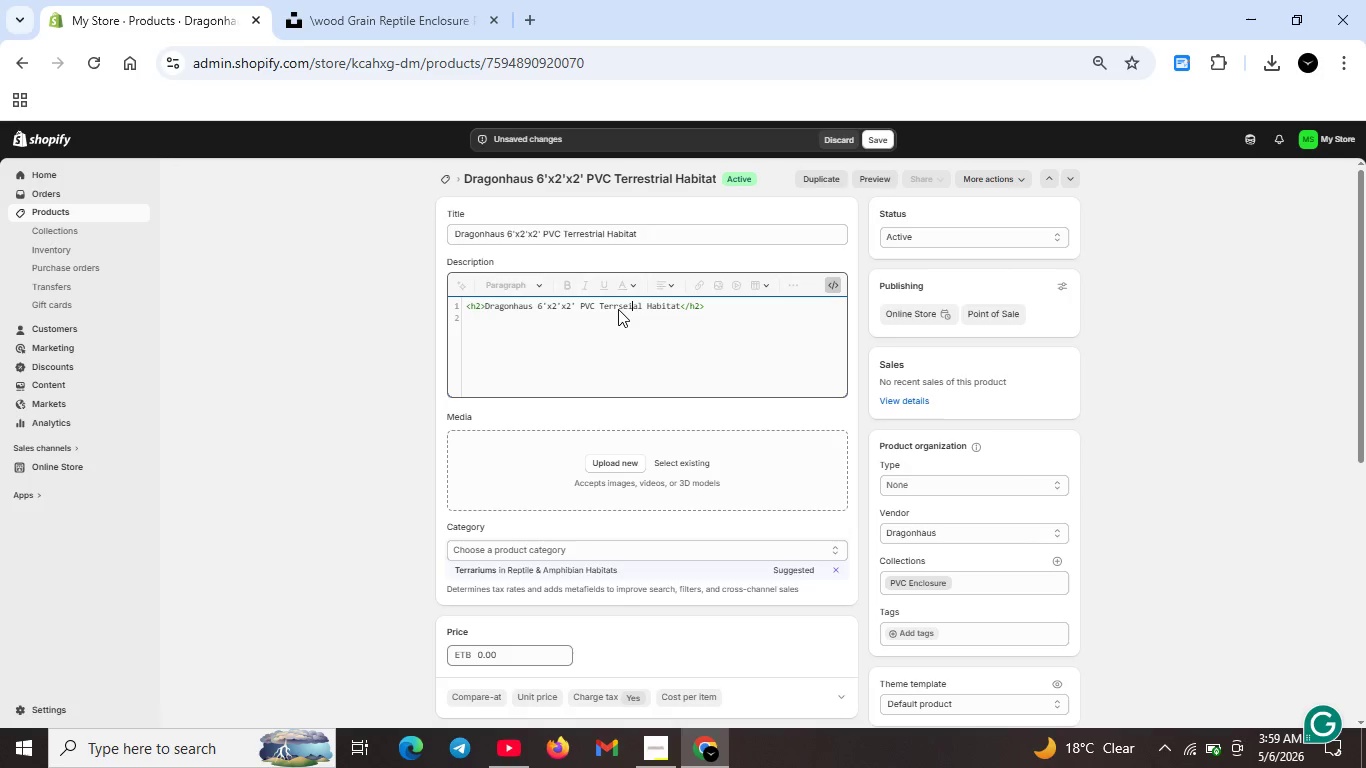 
key(ArrowLeft)
 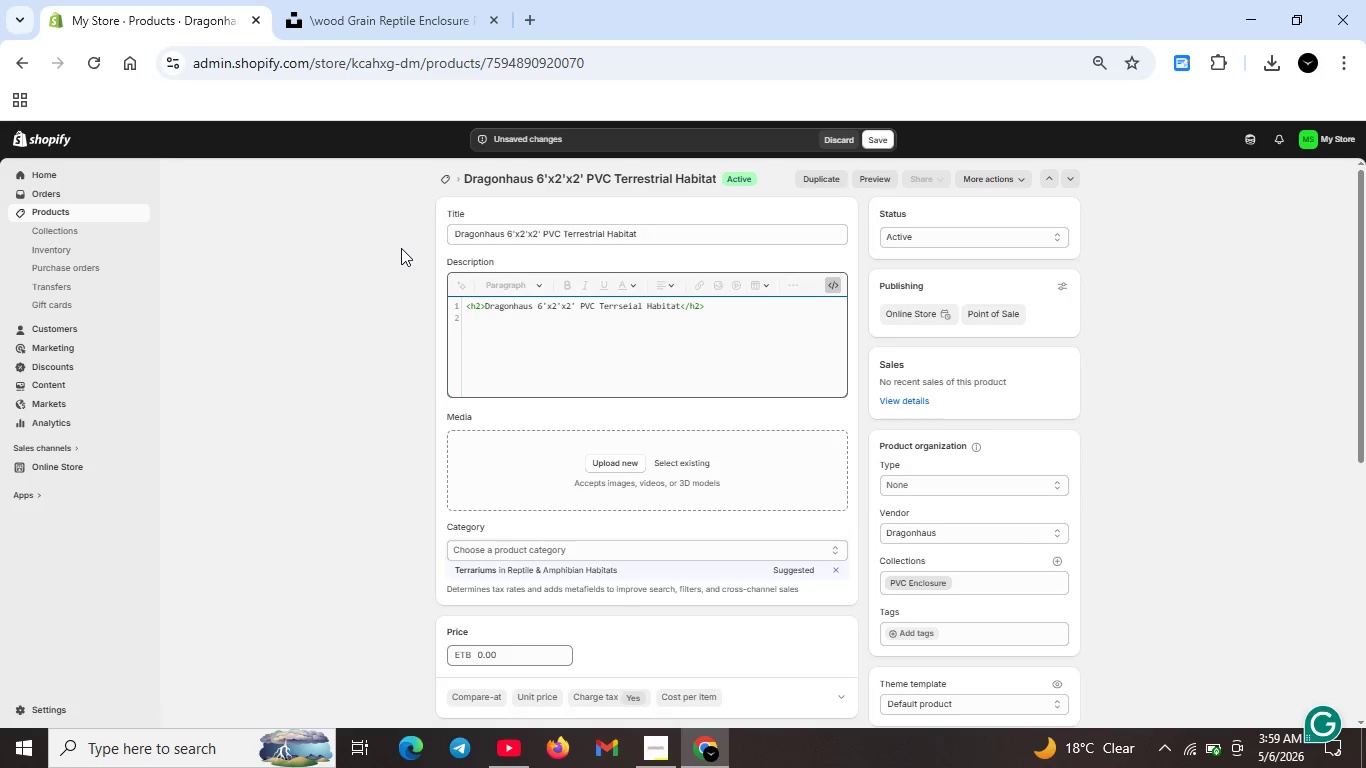 
type(tr)
 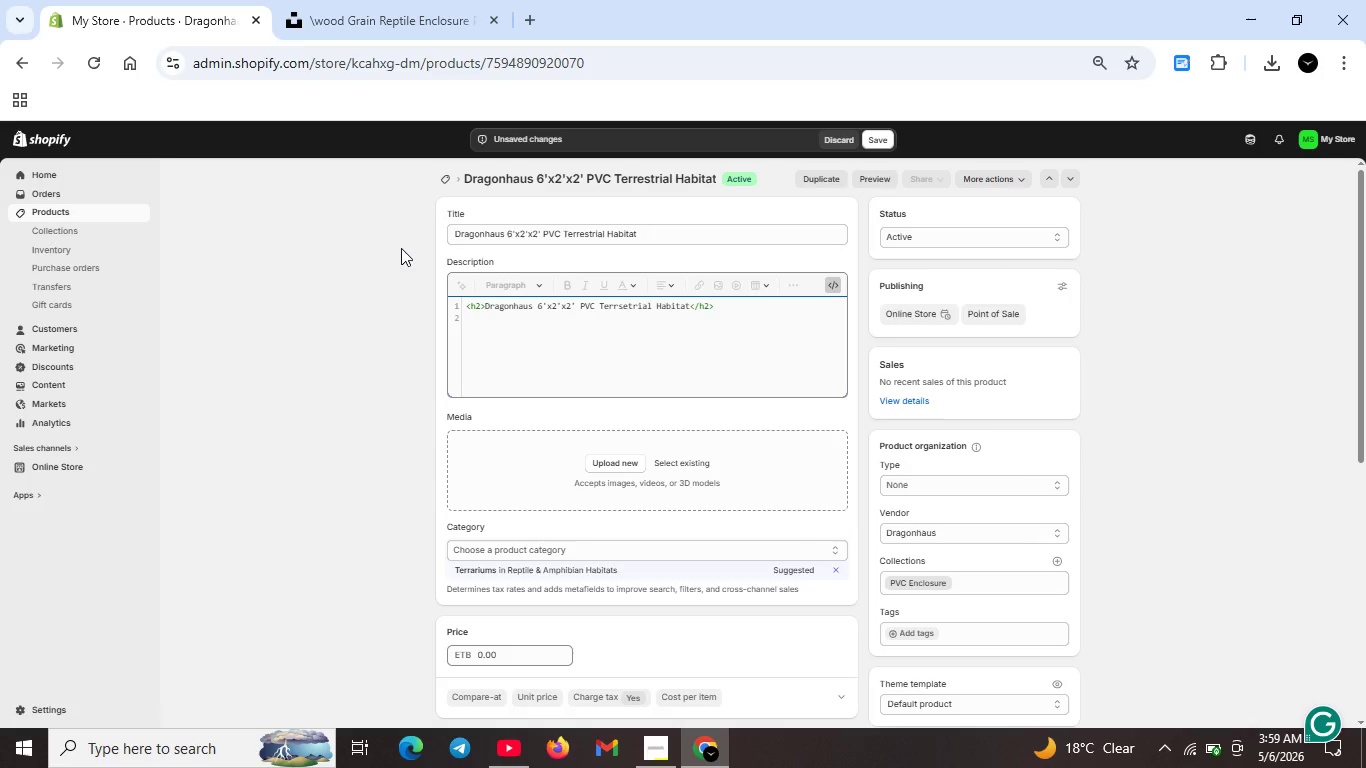 
wait(7.76)
 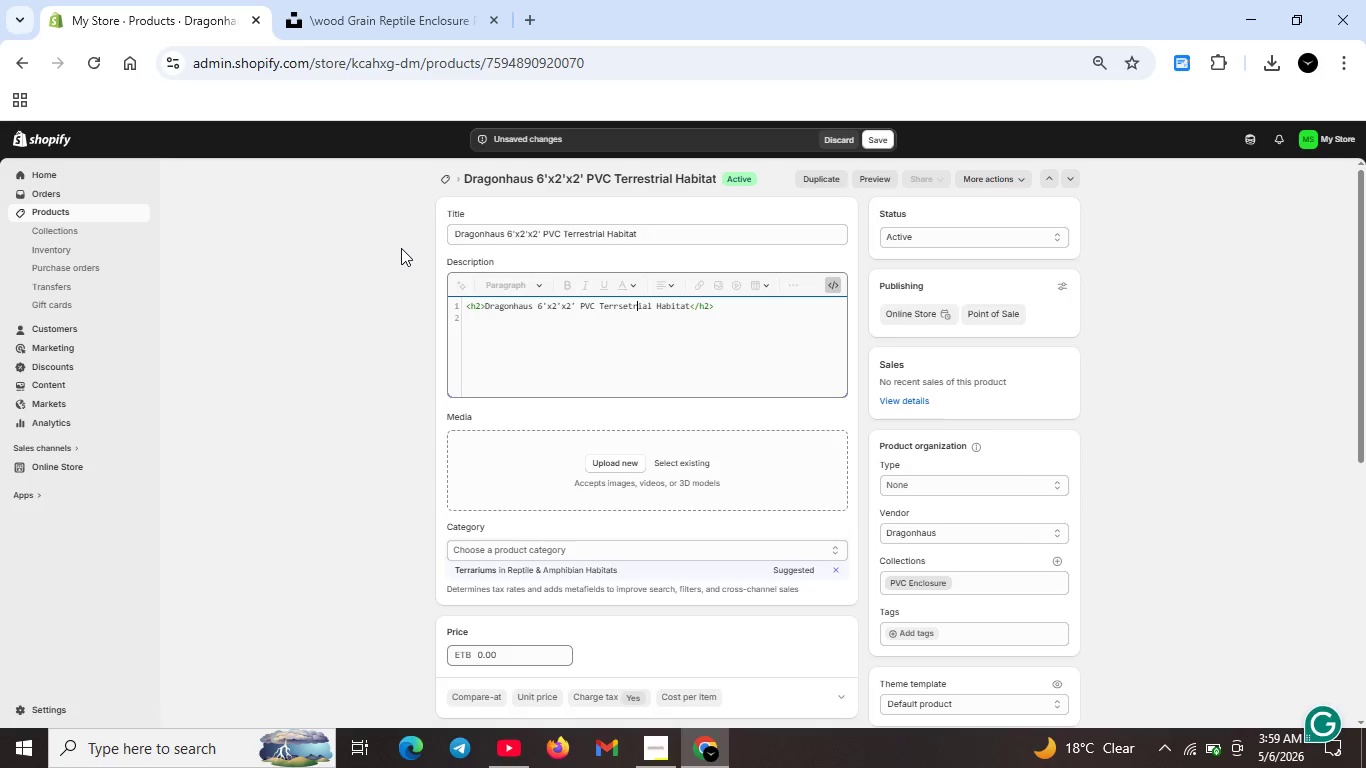 
key(ArrowLeft)
 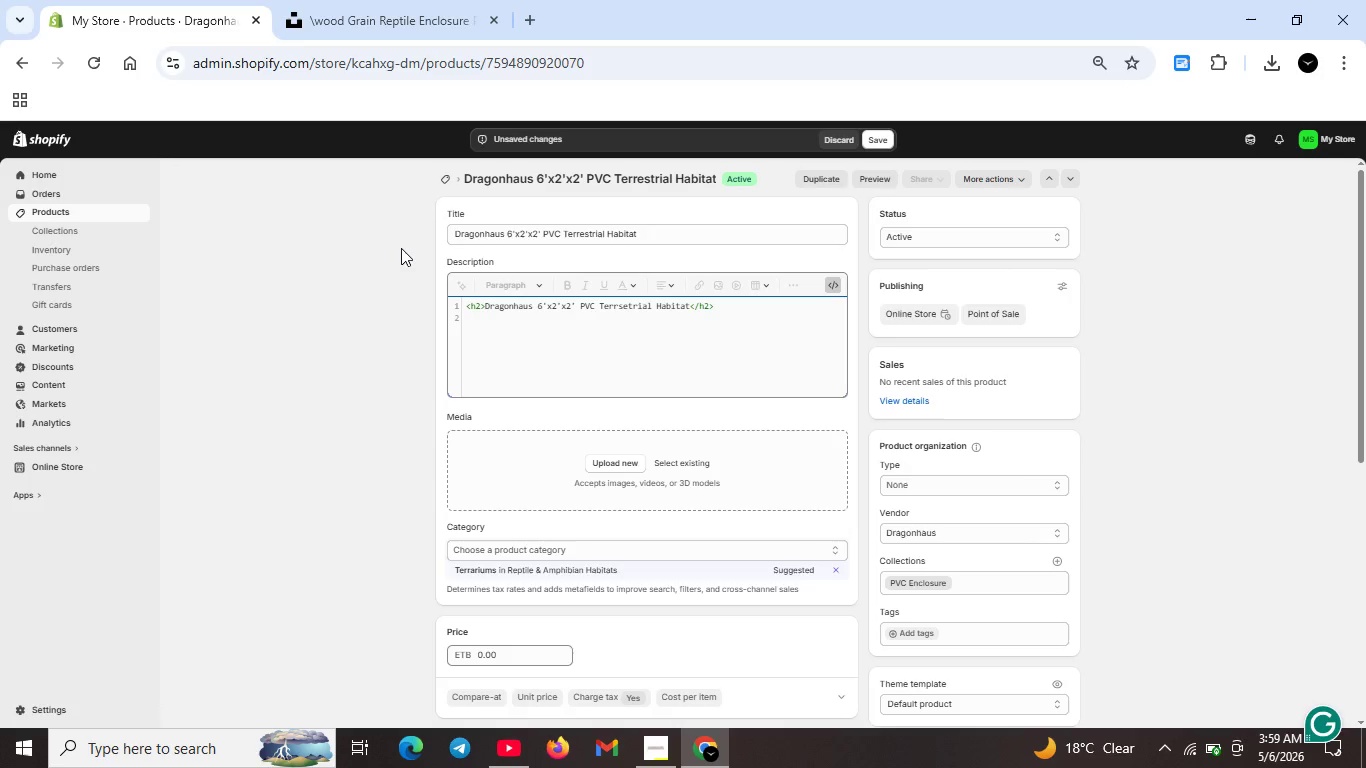 
key(ArrowLeft)
 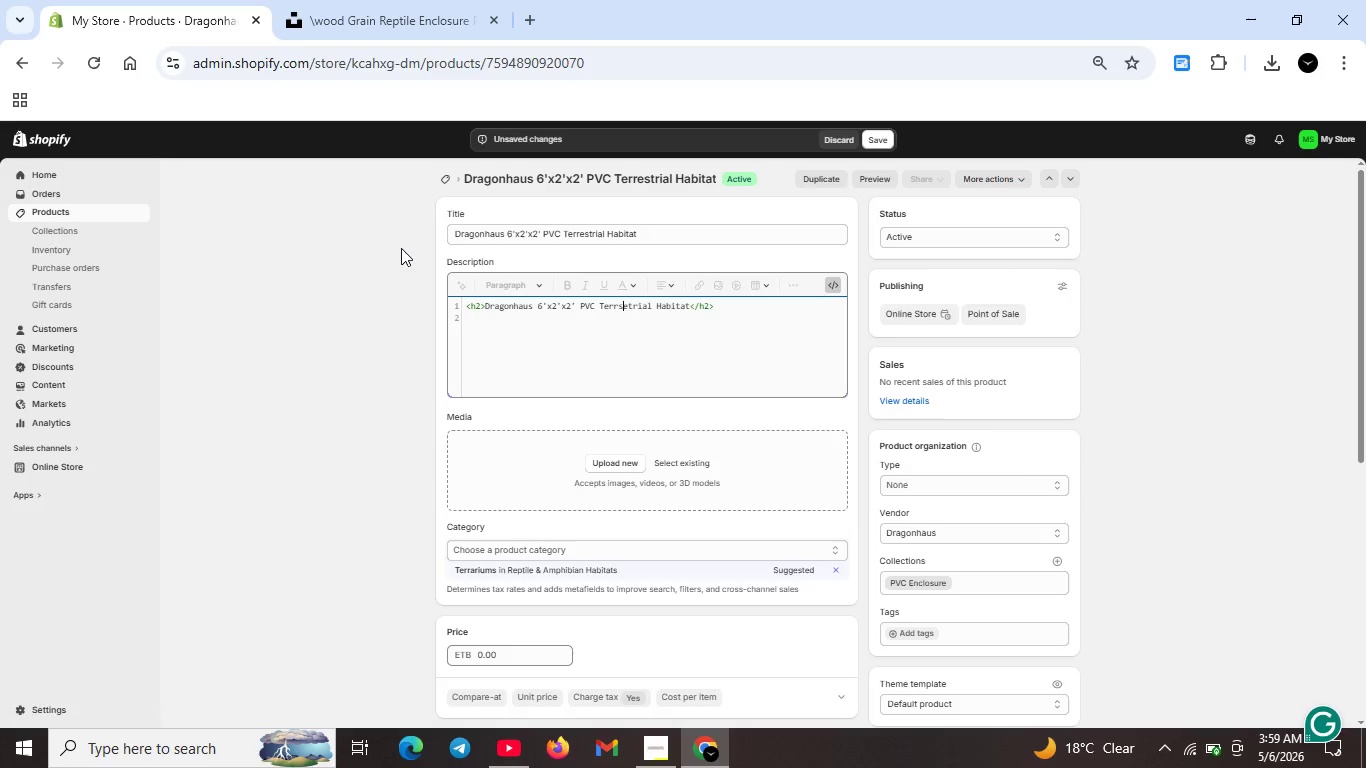 
key(ArrowLeft)
 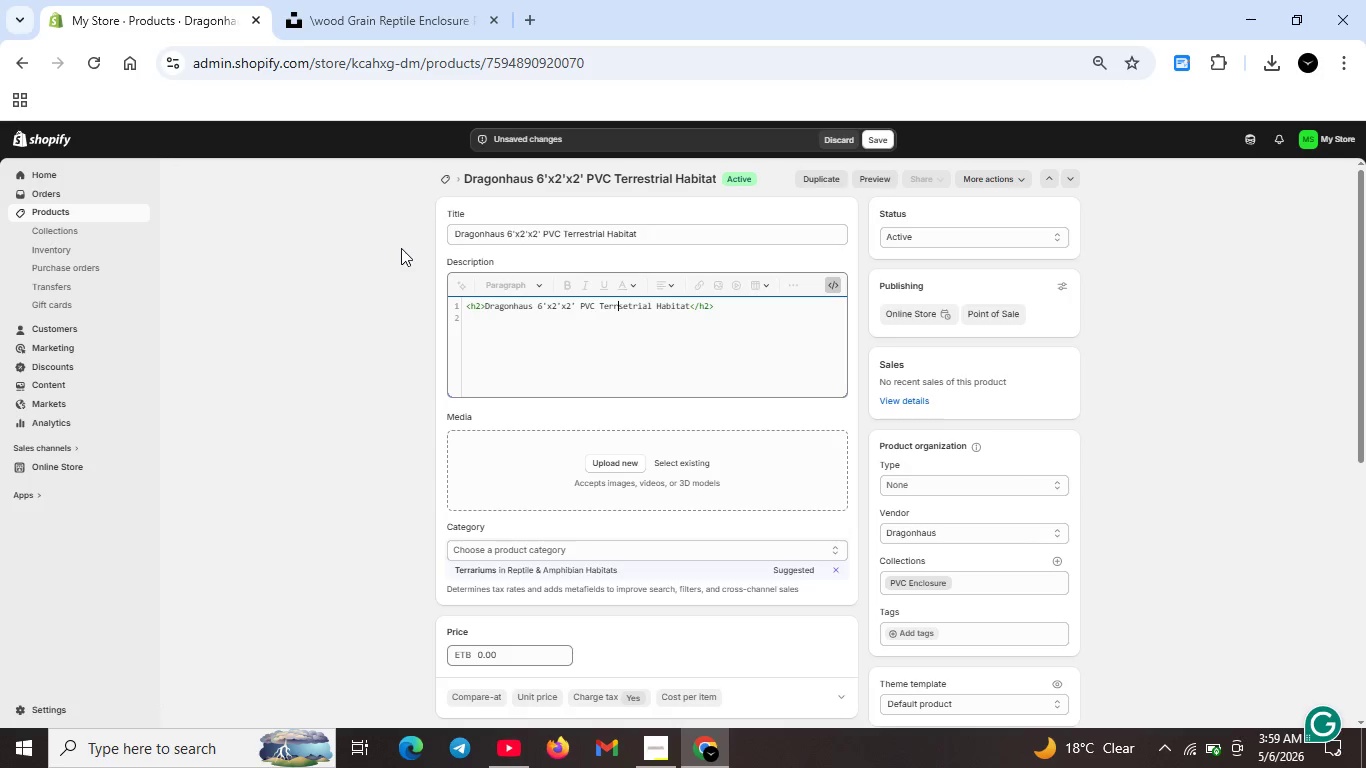 
key(ArrowLeft)
 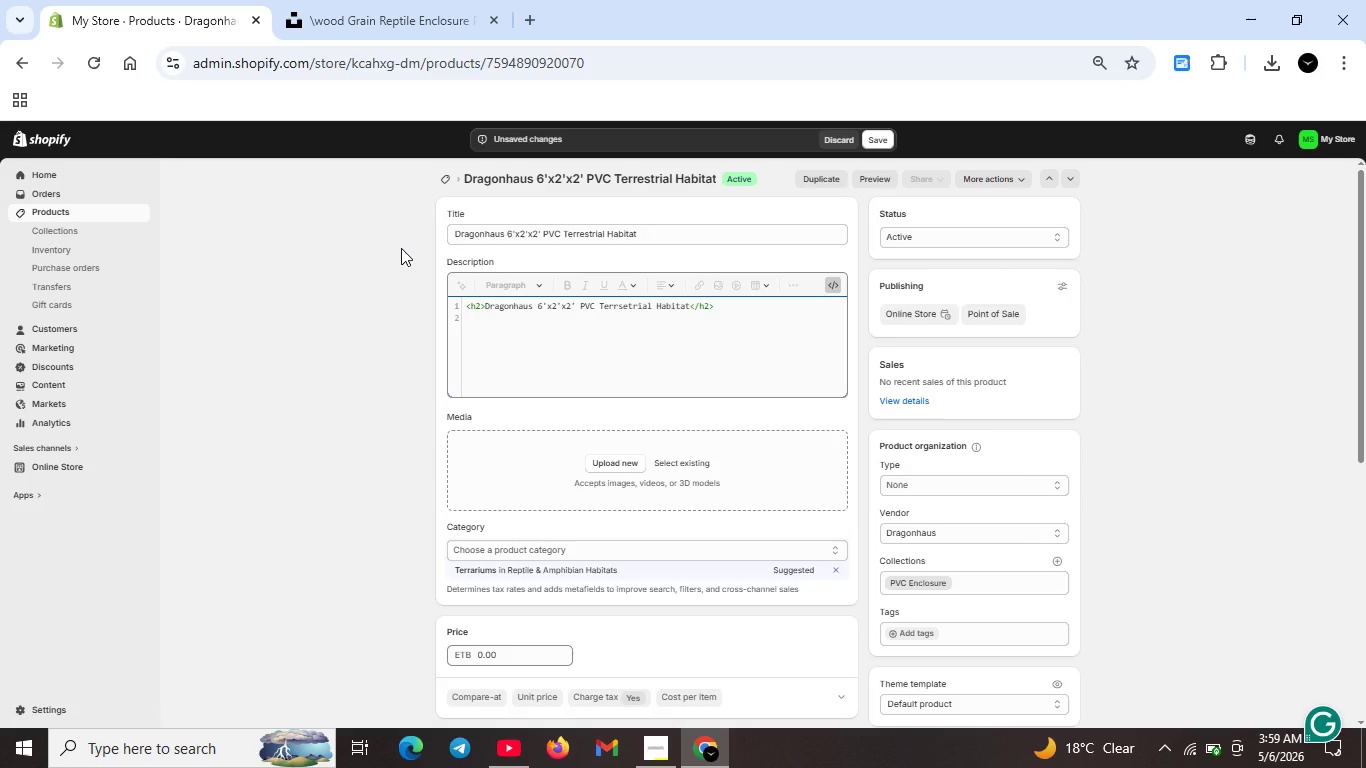 
key(E)
 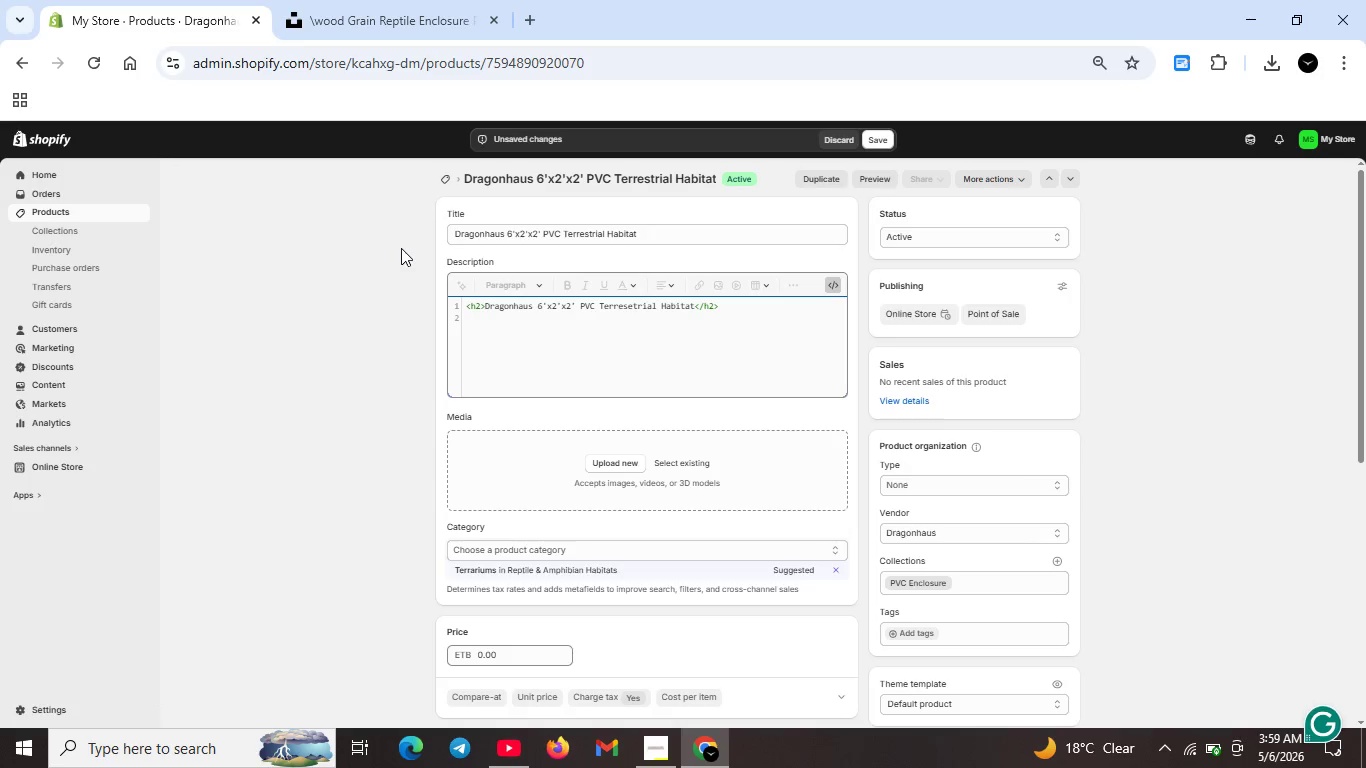 
key(ArrowRight)
 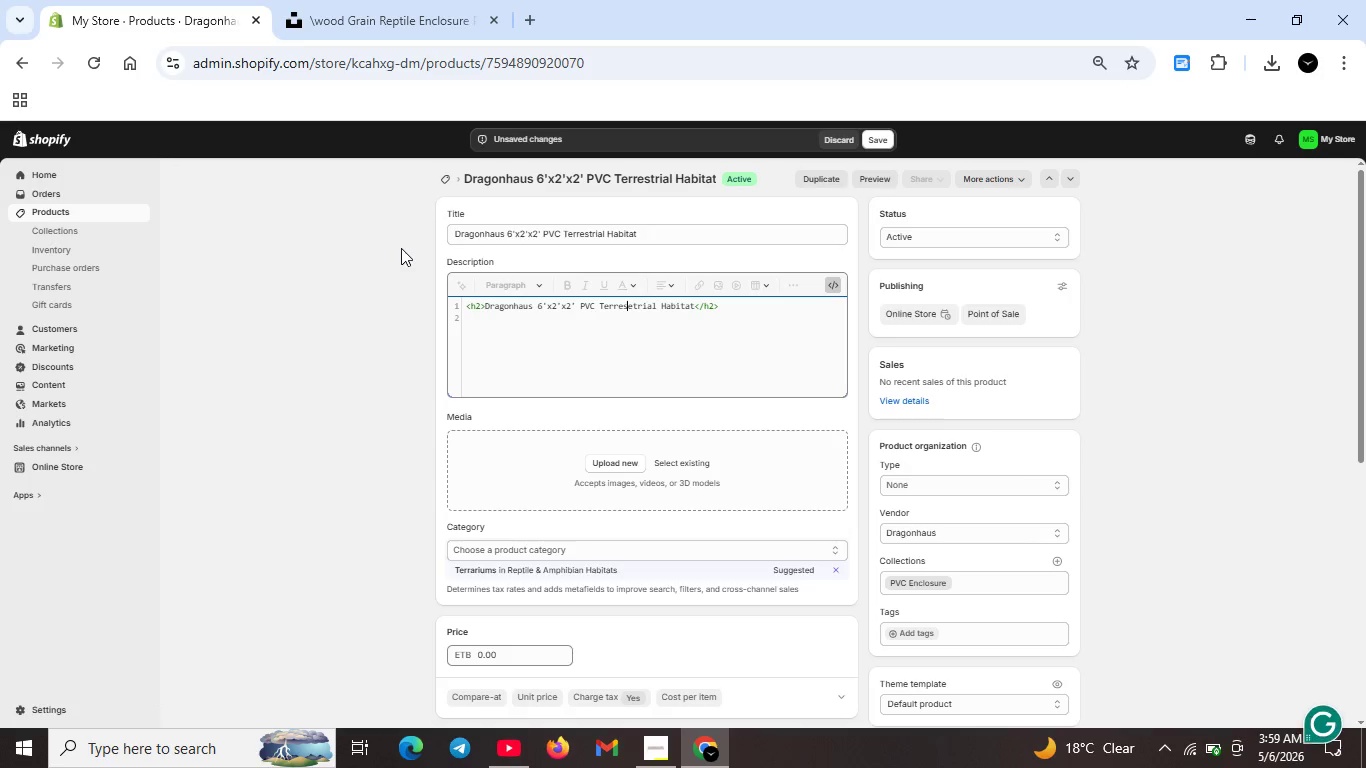 
key(ArrowRight)
 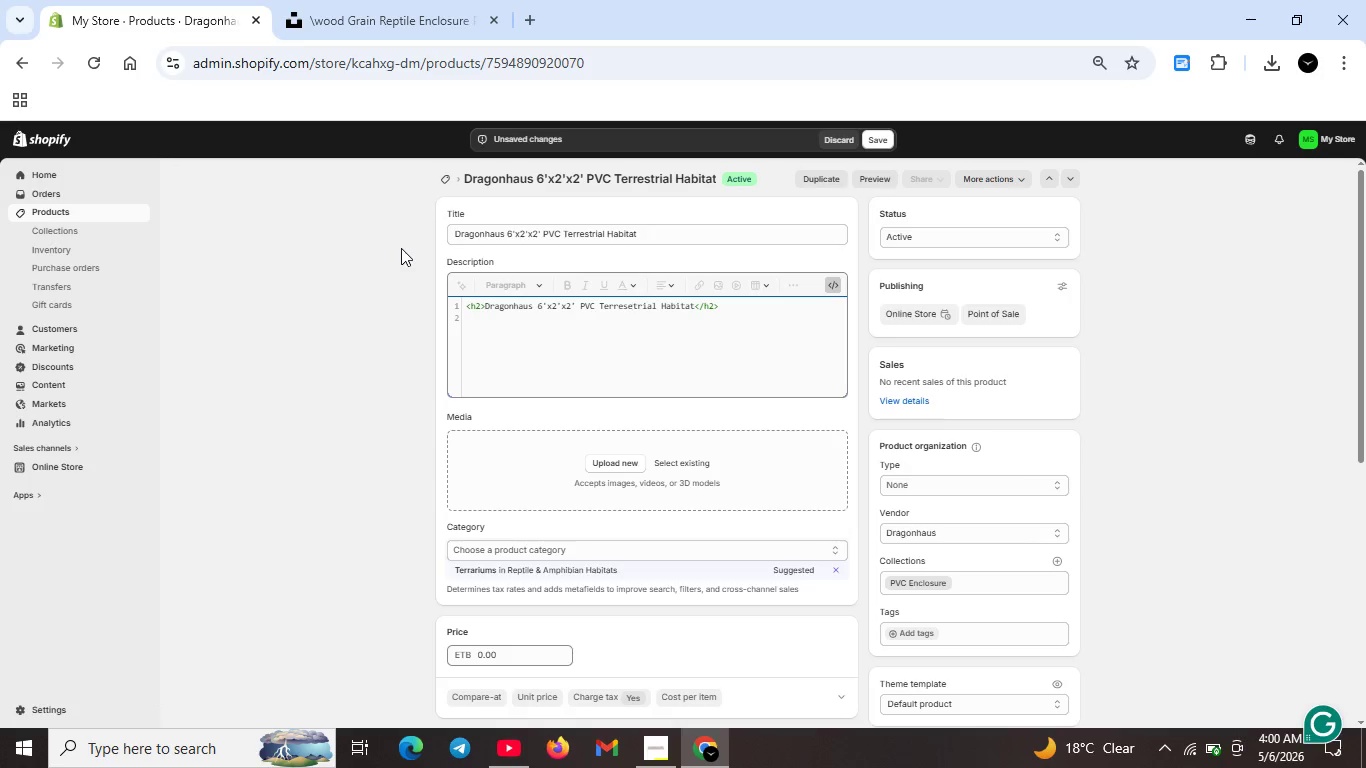 
key(Backspace)
 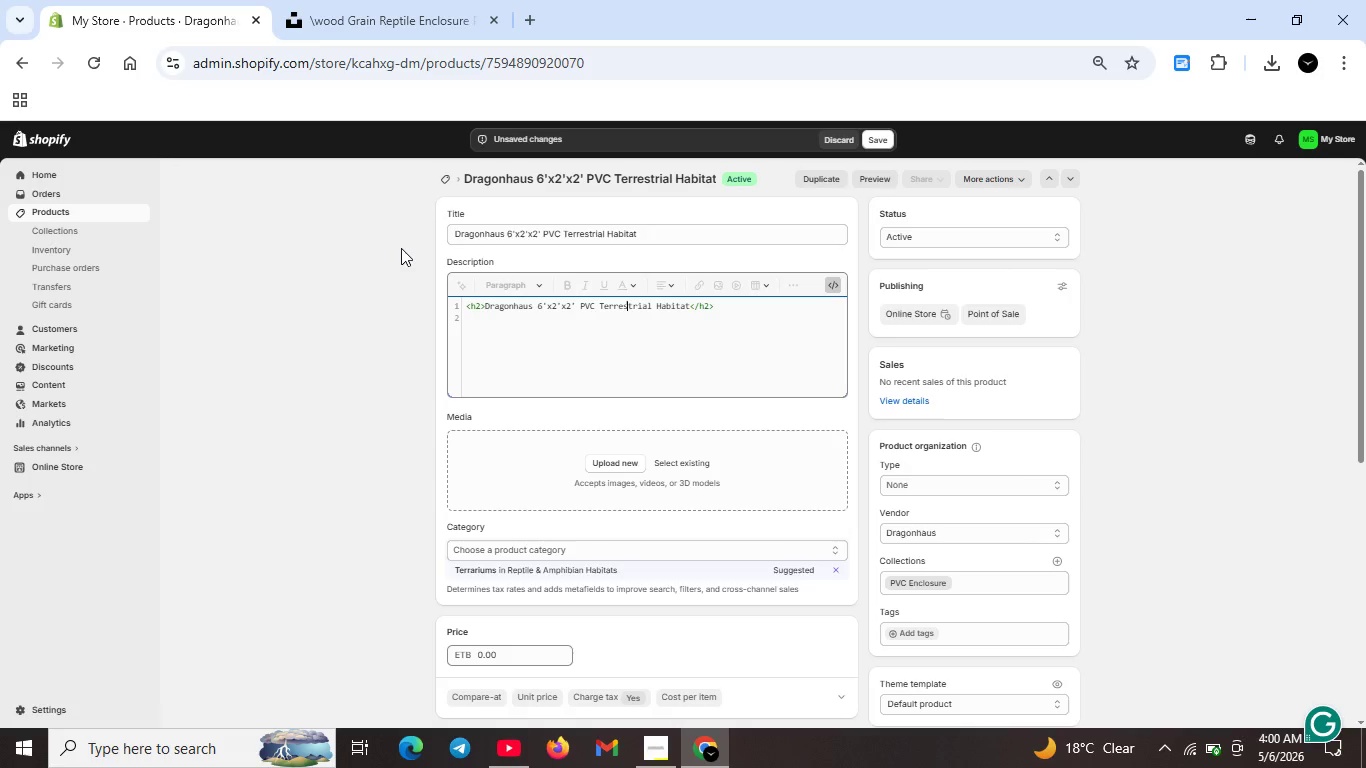 
key(ArrowRight)
 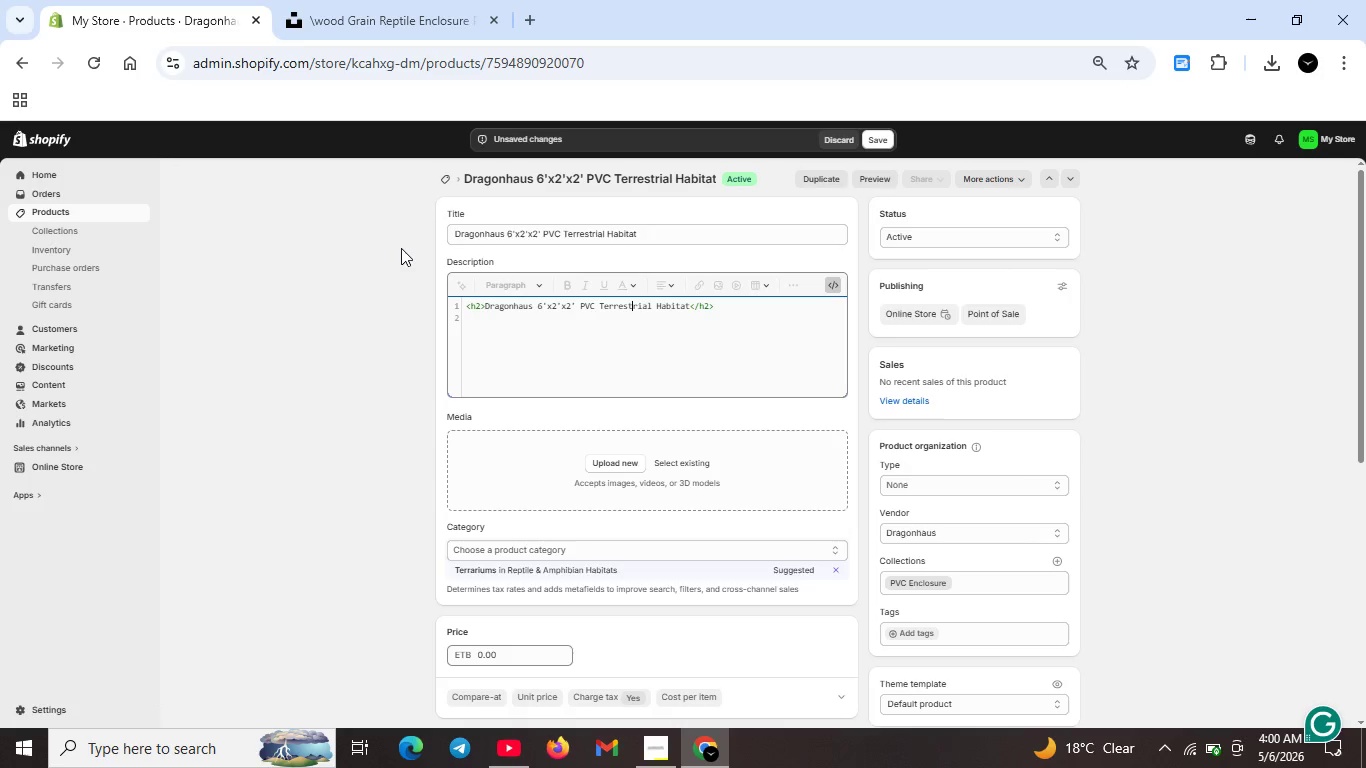 
wait(6.62)
 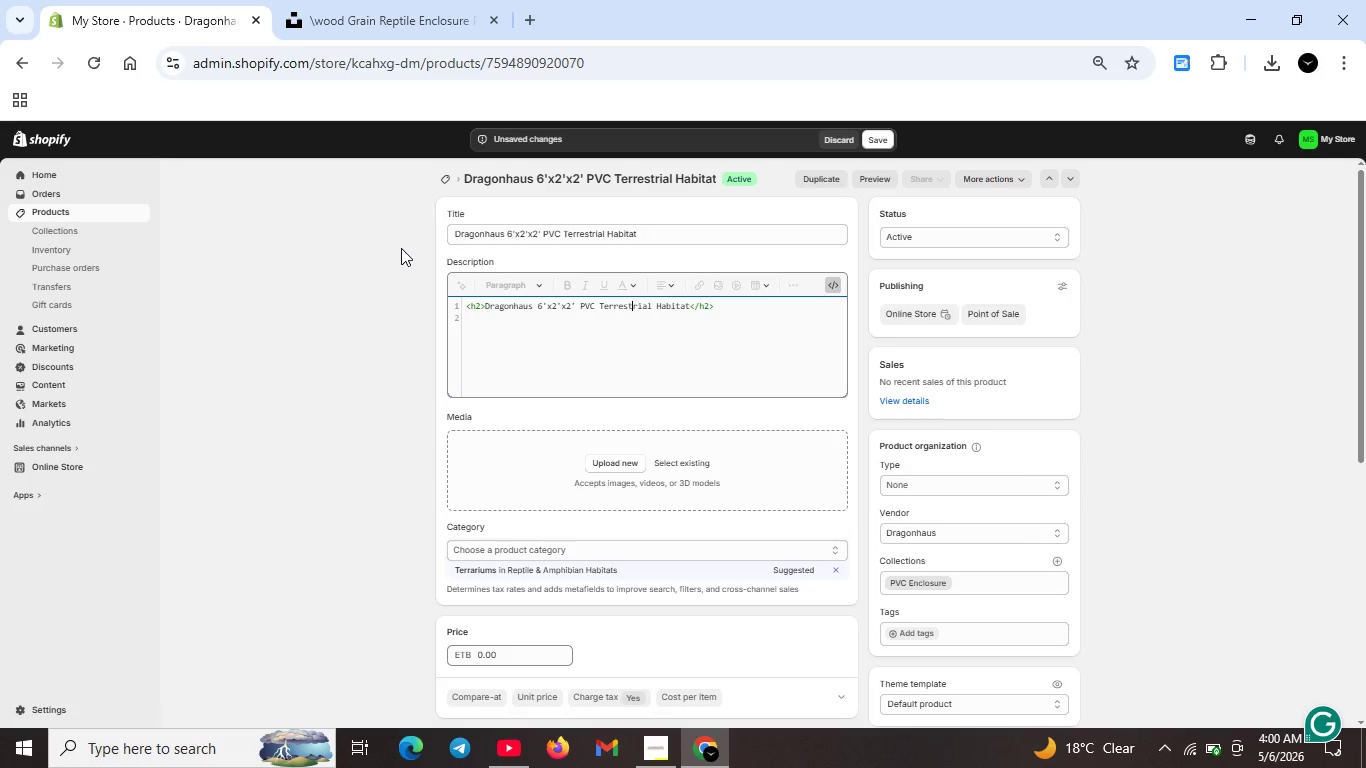 
key(ArrowRight)
 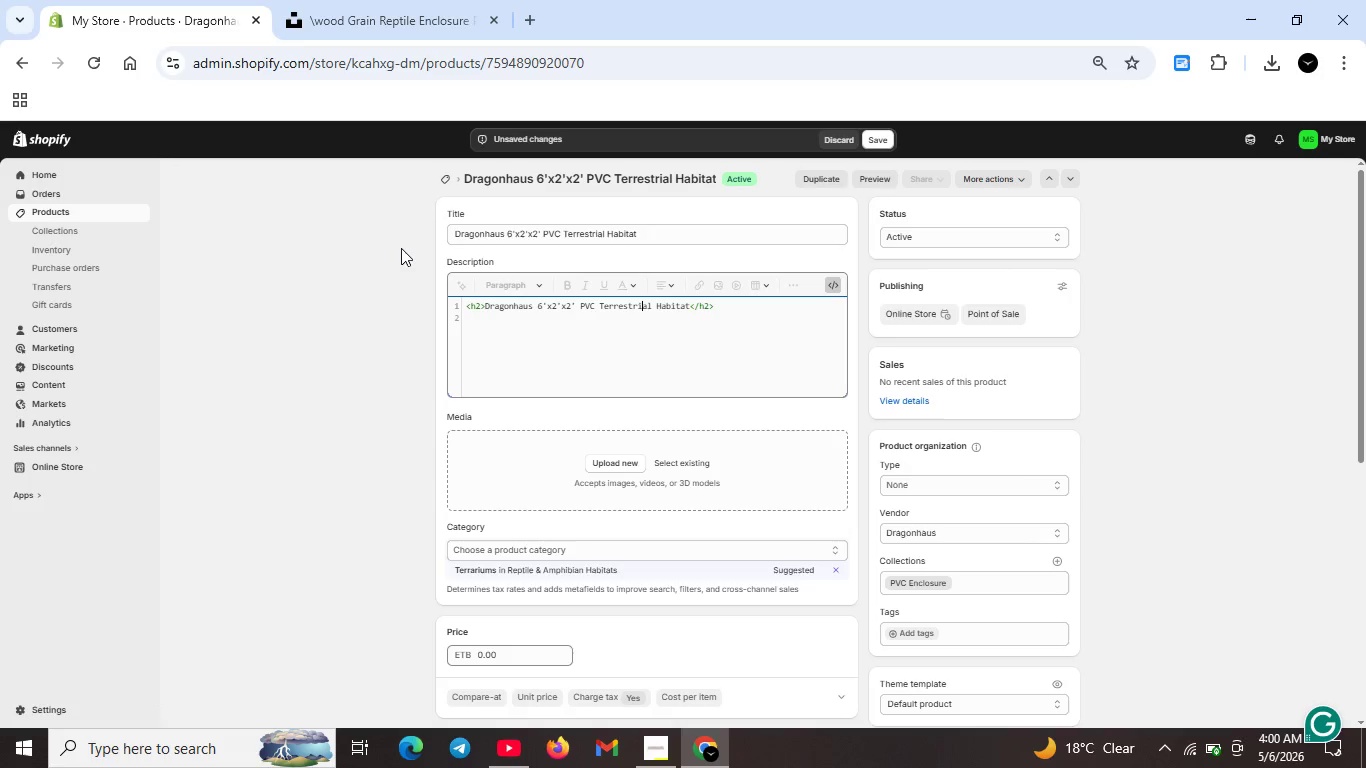 
key(ArrowRight)
 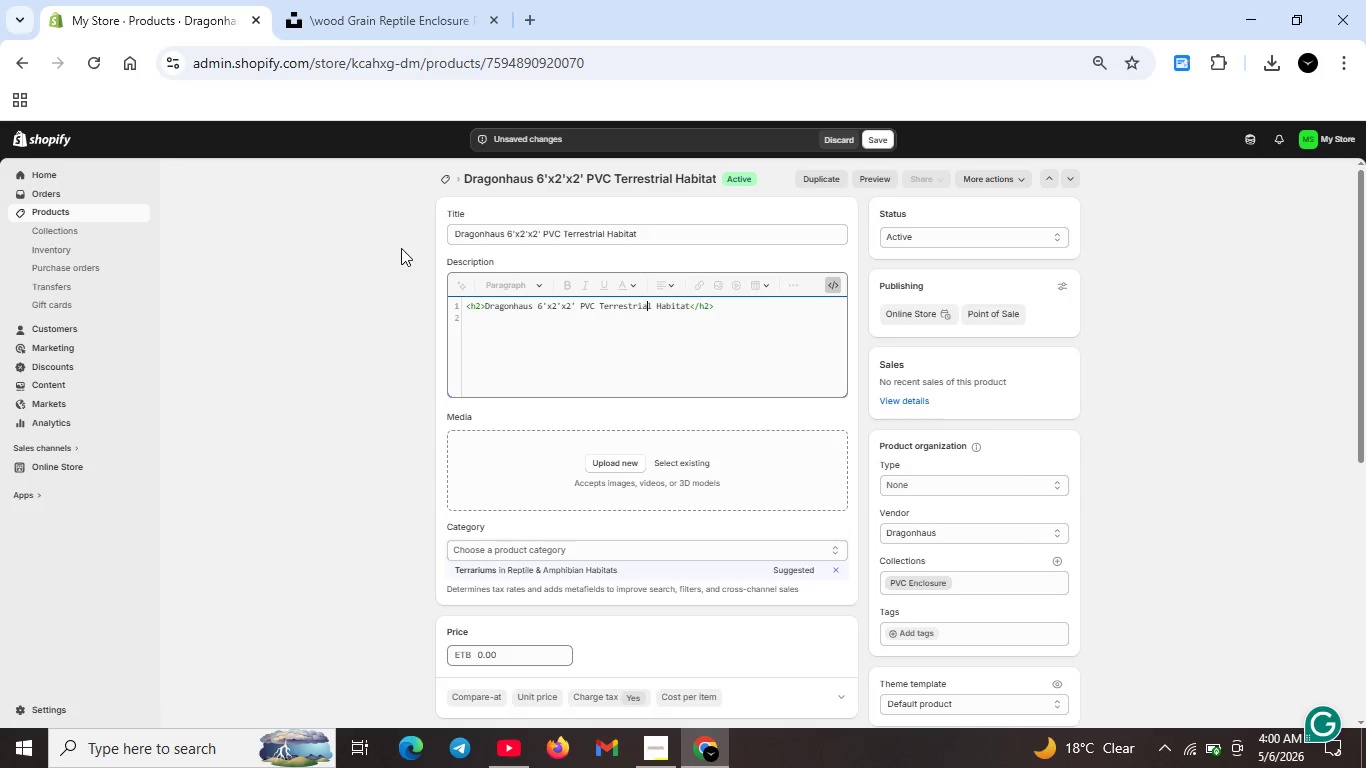 
key(ArrowRight)
 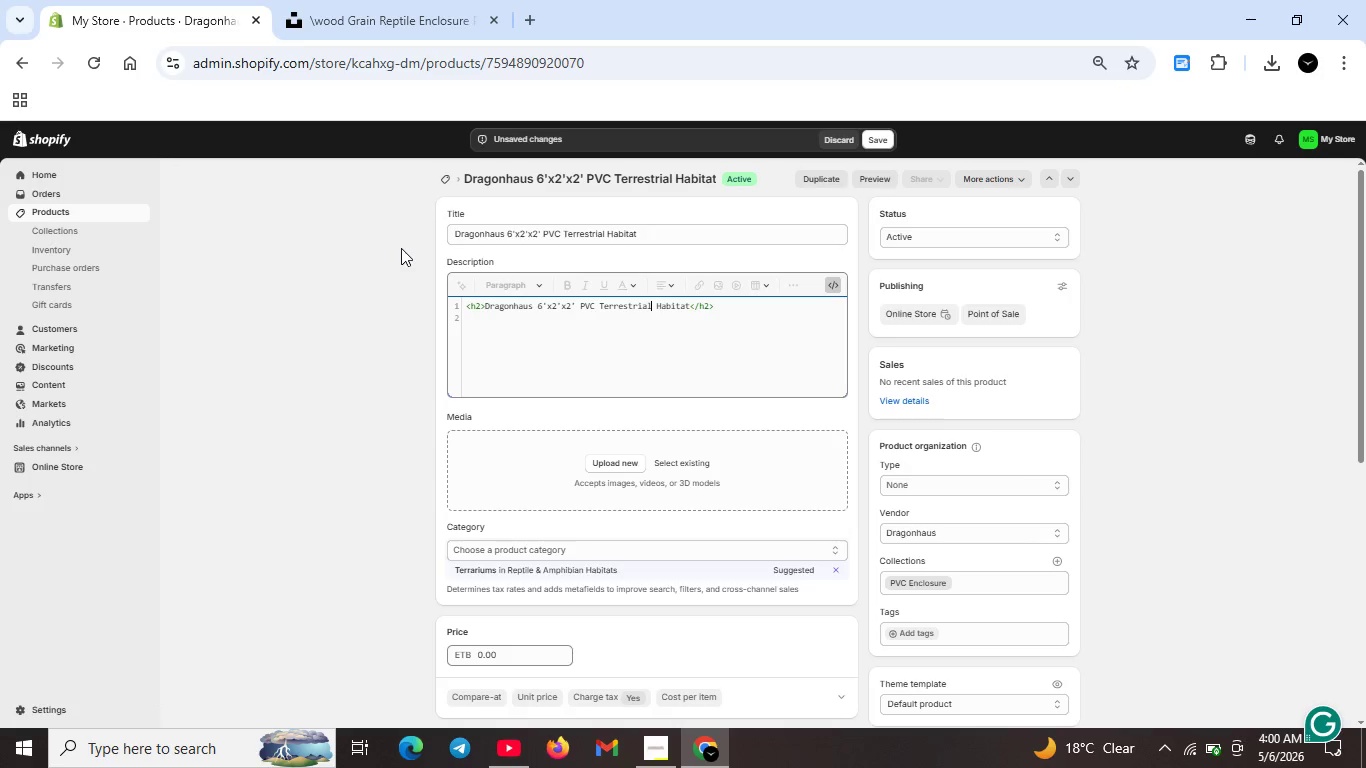 
key(ArrowRight)
 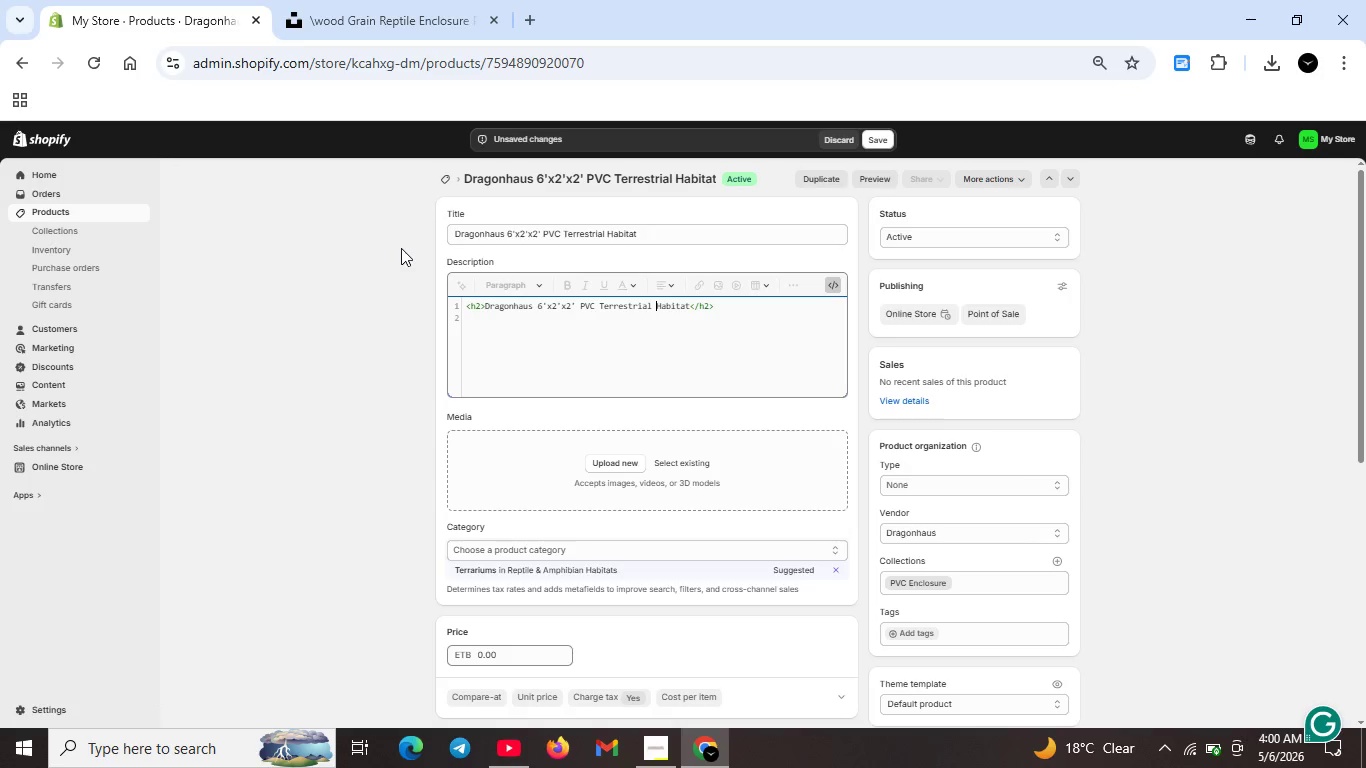 
key(ArrowRight)
 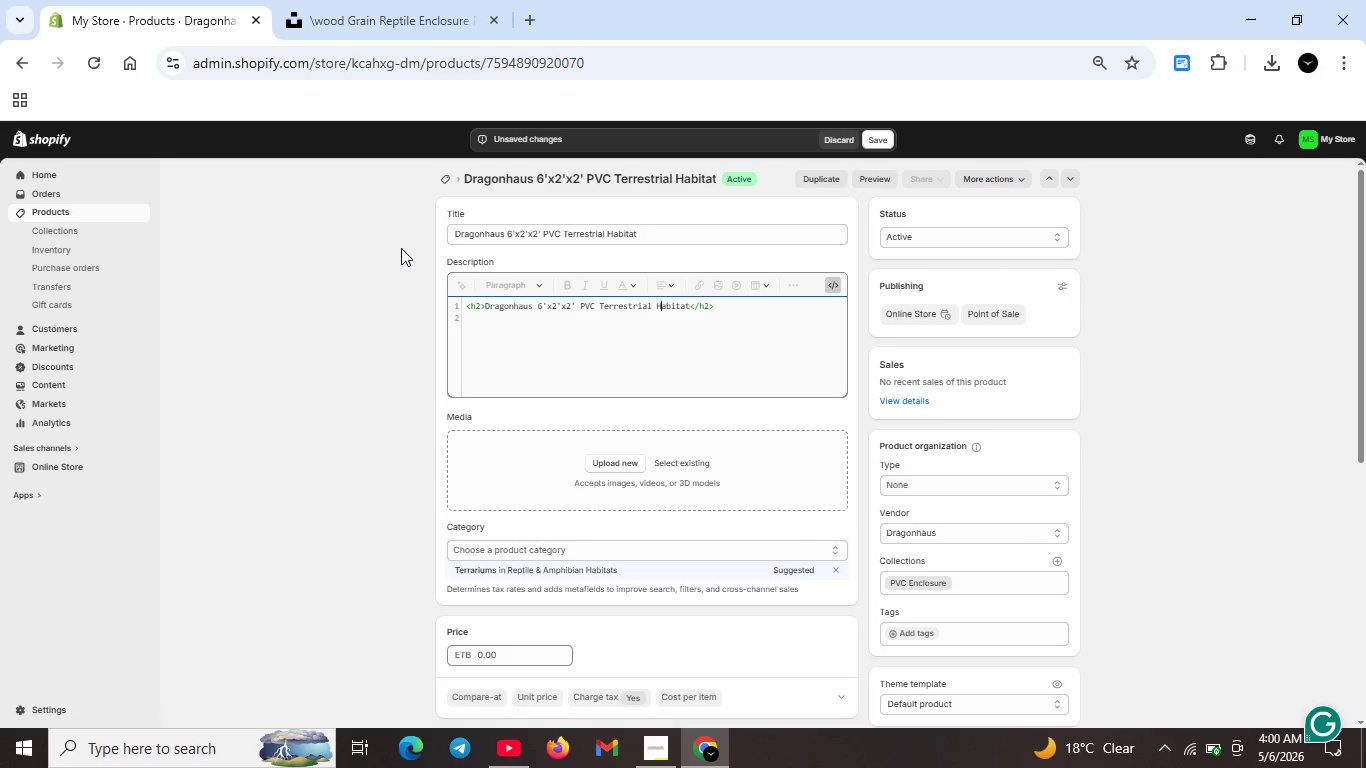 
key(ArrowRight)
 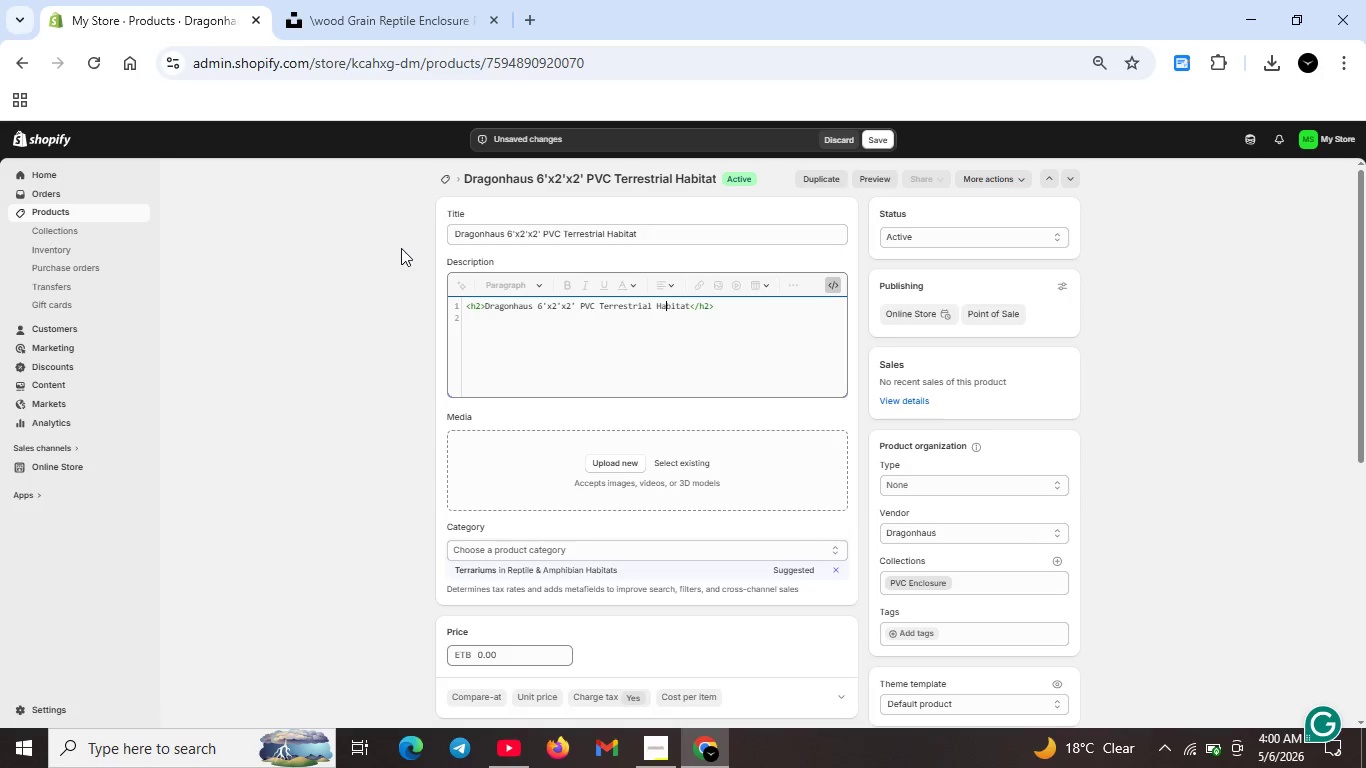 
key(ArrowRight)
 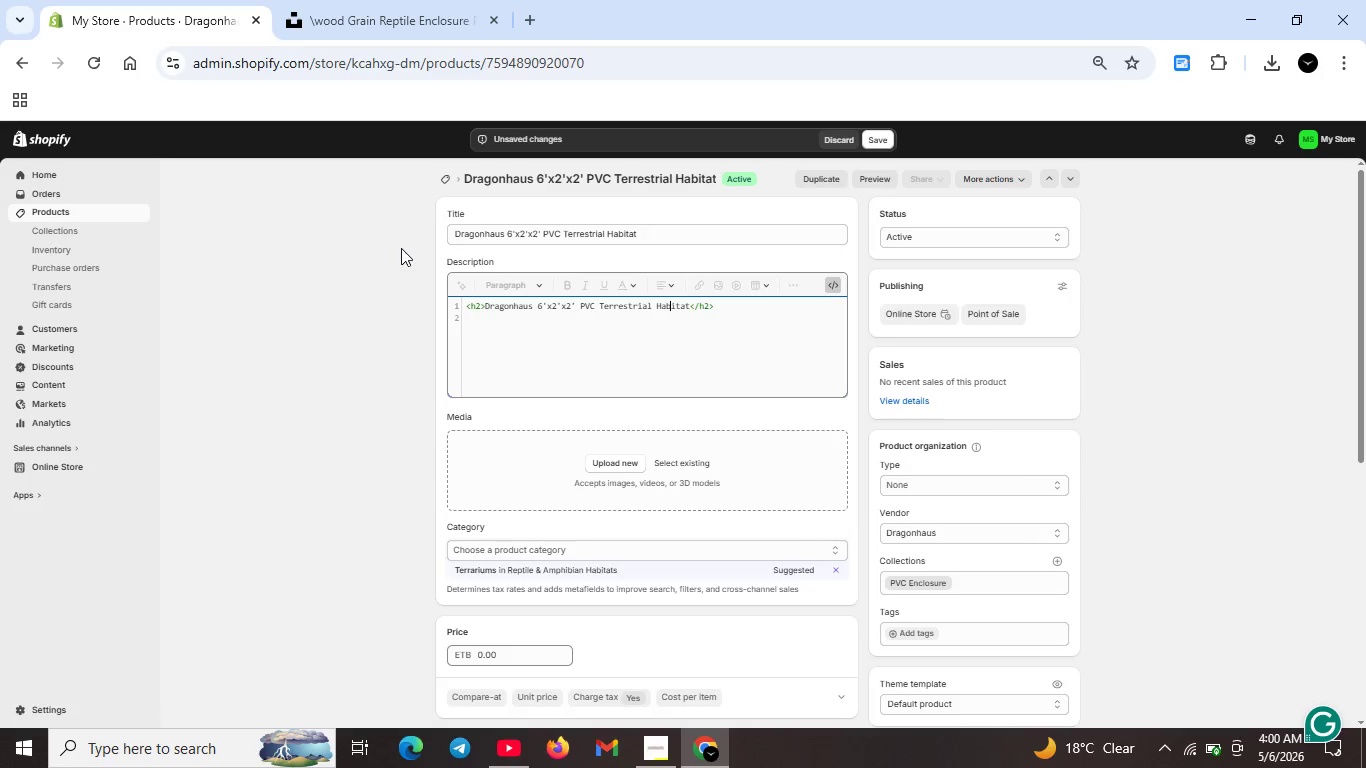 
key(ArrowRight)
 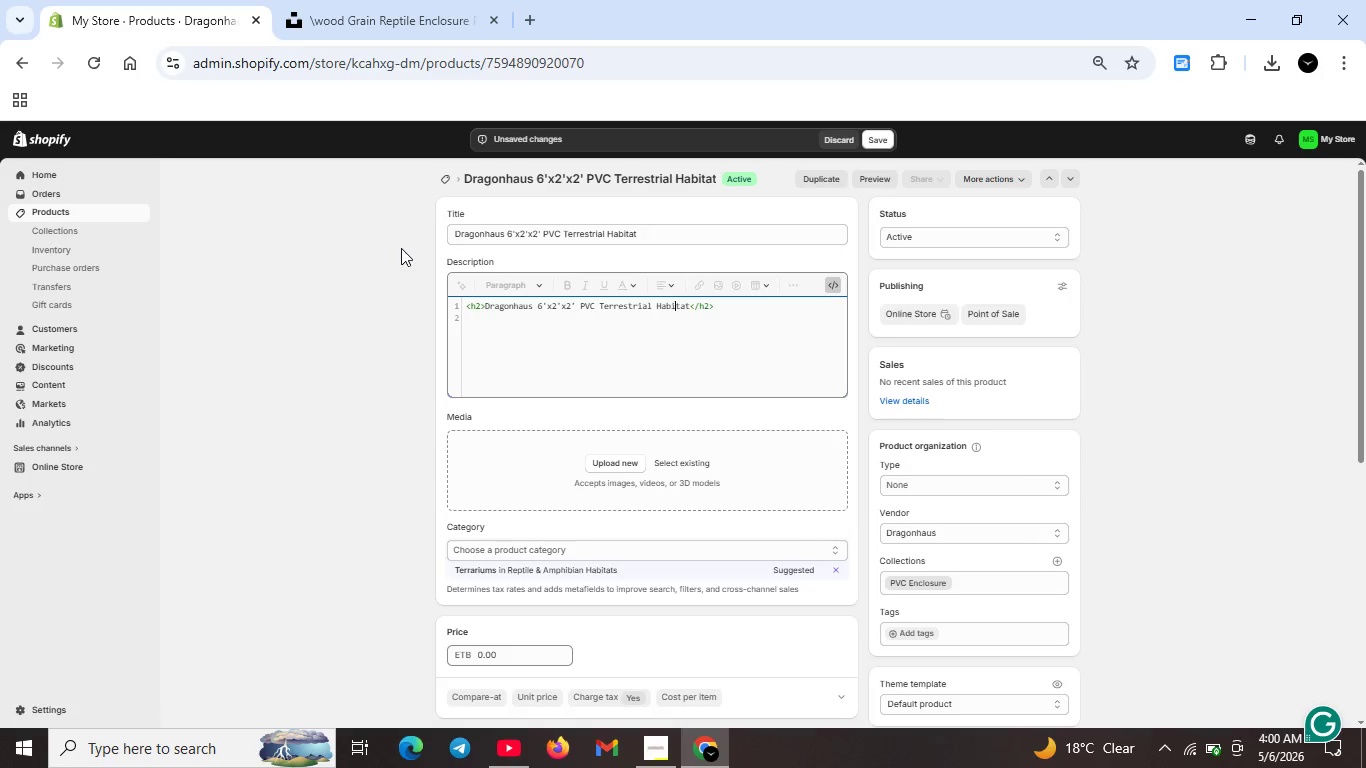 
key(ArrowRight)
 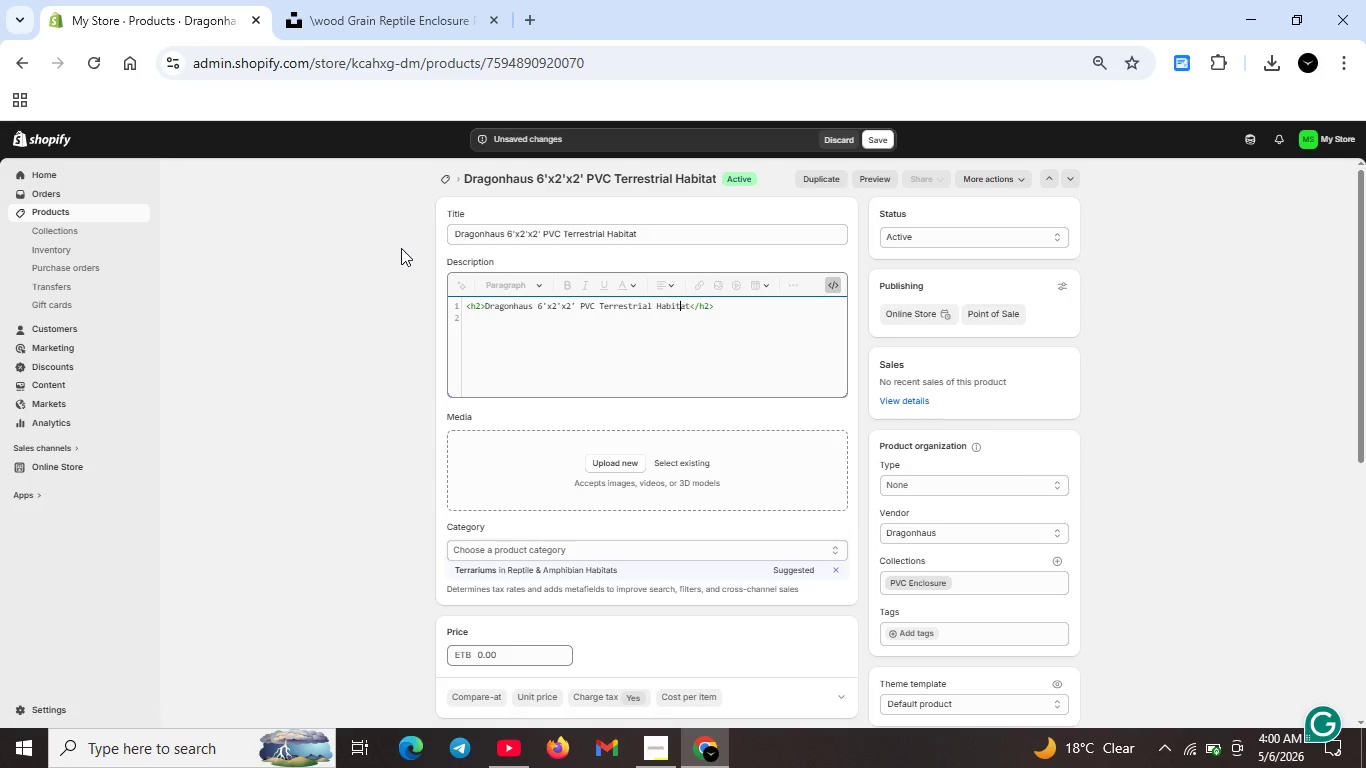 
key(ArrowRight)
 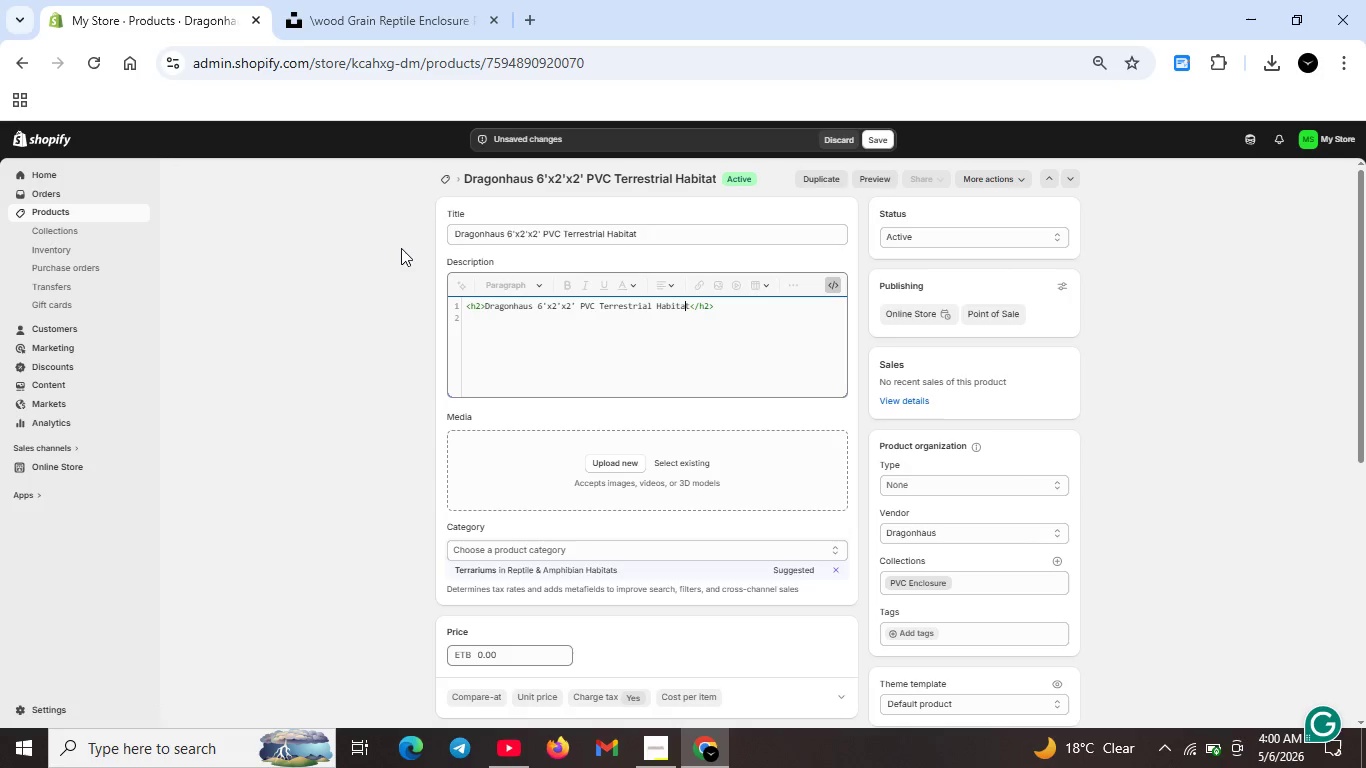 
key(ArrowRight)
 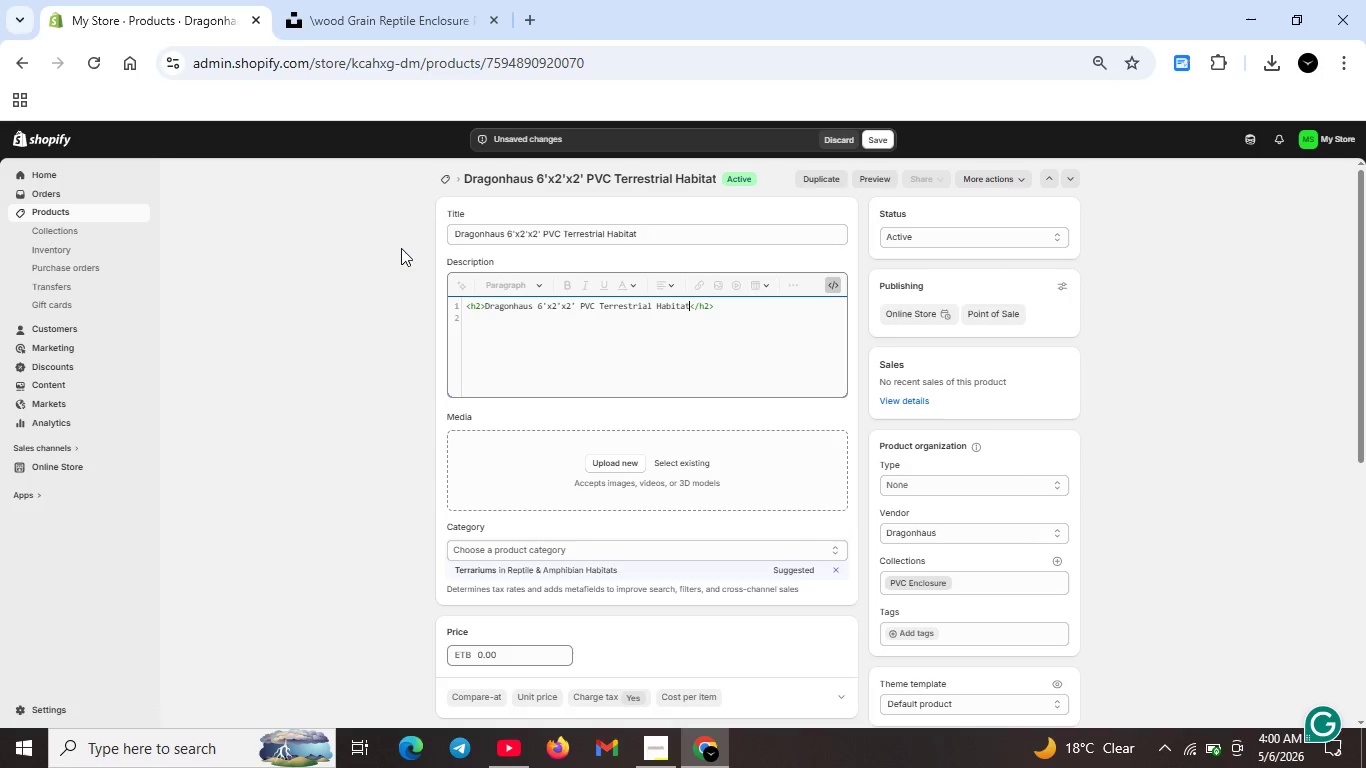 
key(ArrowRight)
 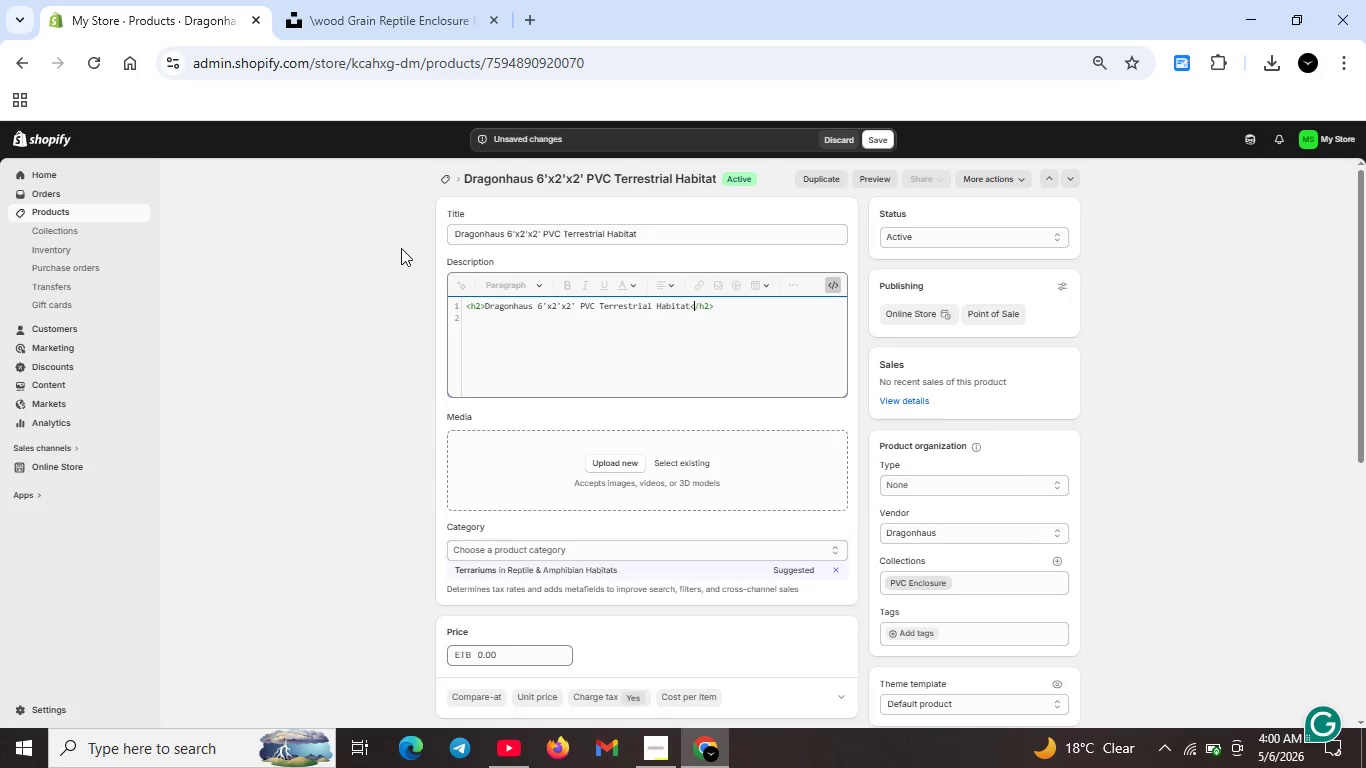 
key(ArrowRight)
 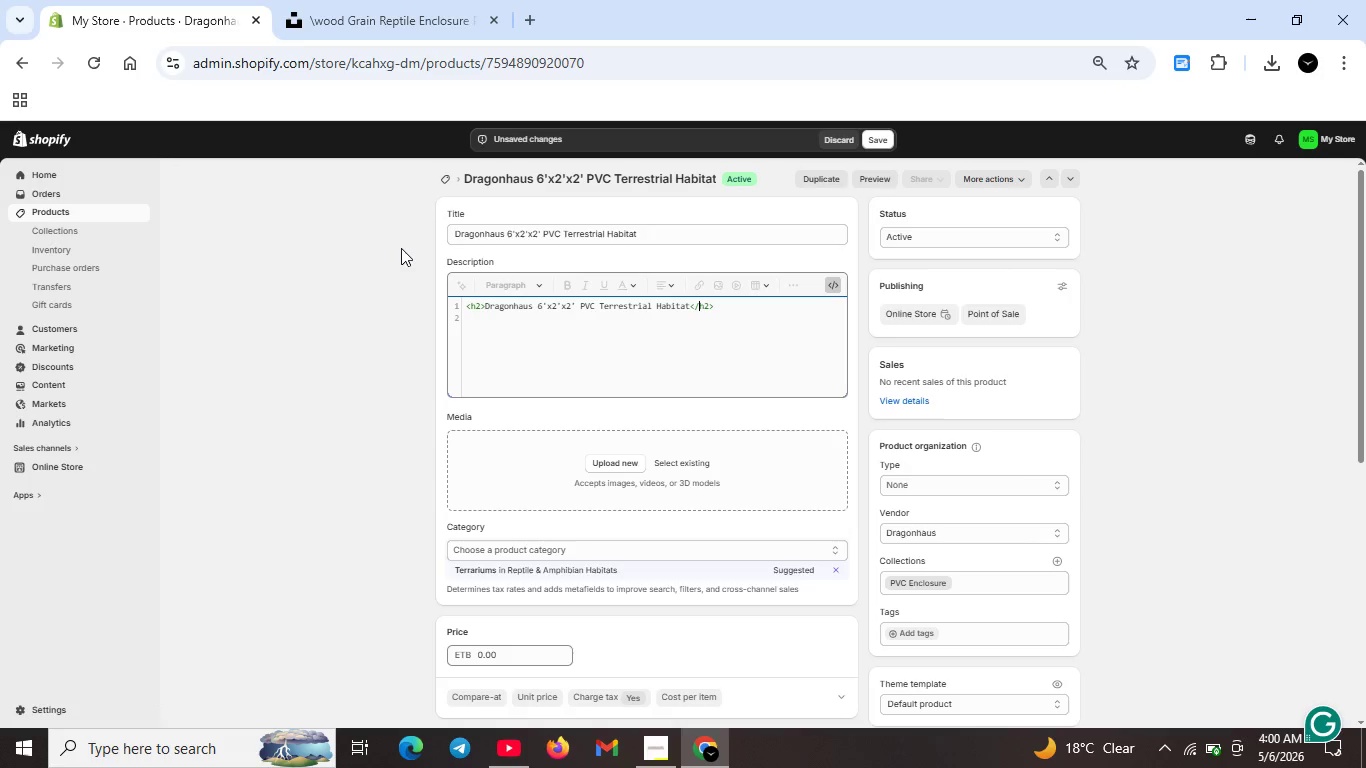 
key(ArrowRight)
 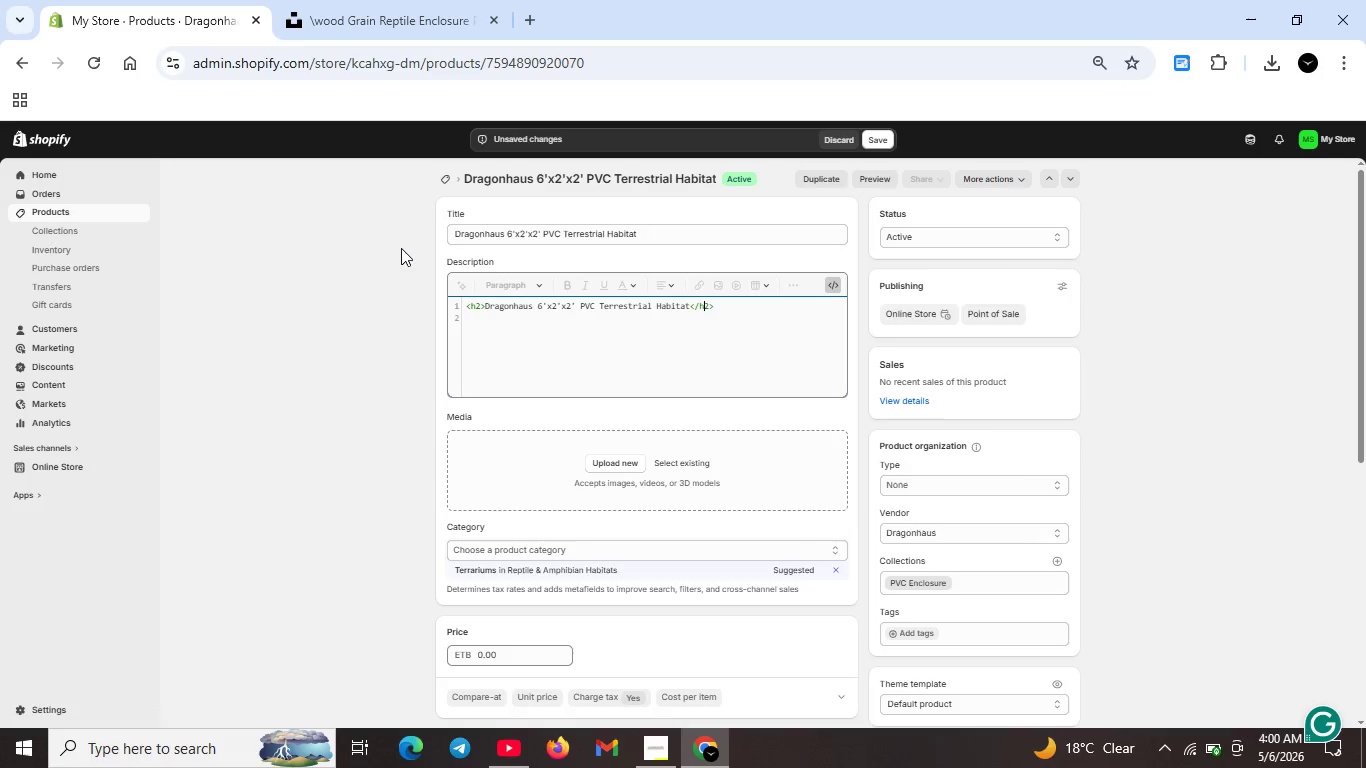 
key(ArrowRight)
 